 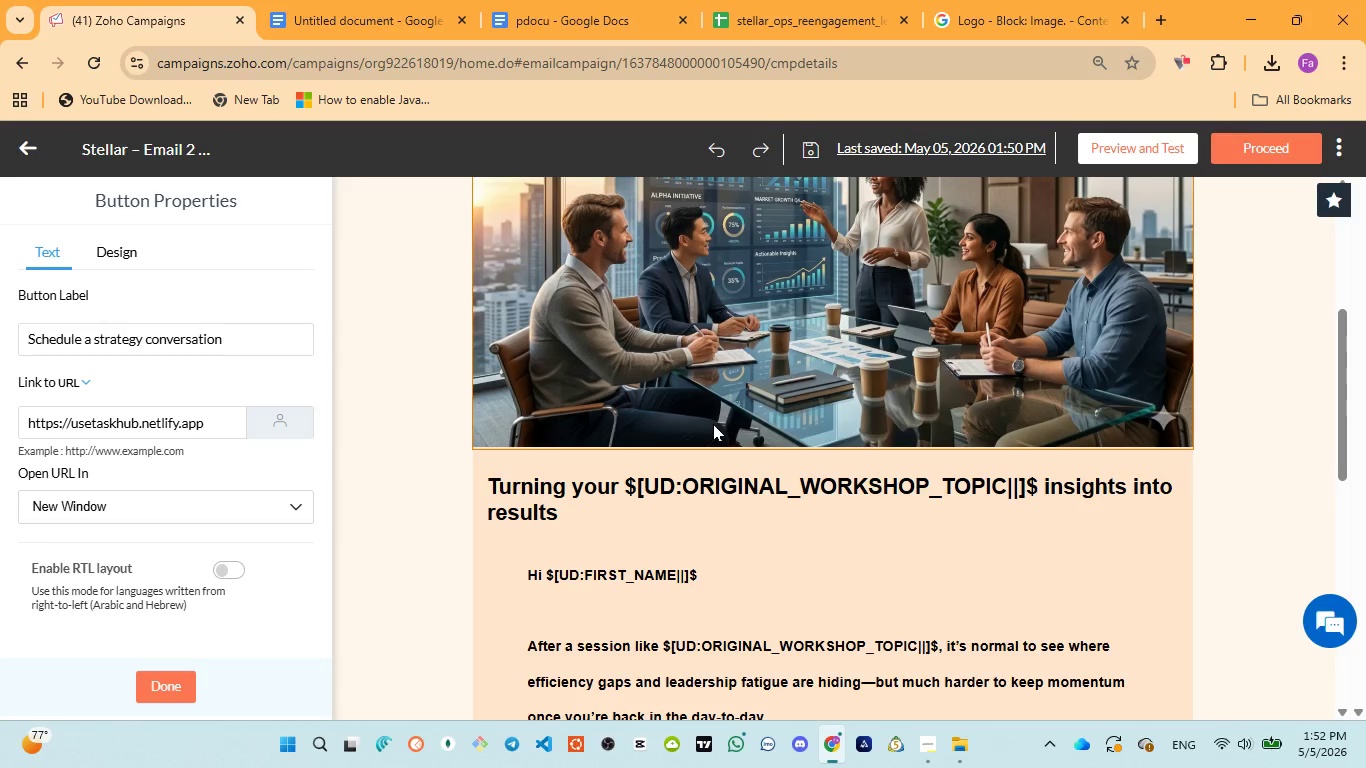 
left_click([1143, 135])
 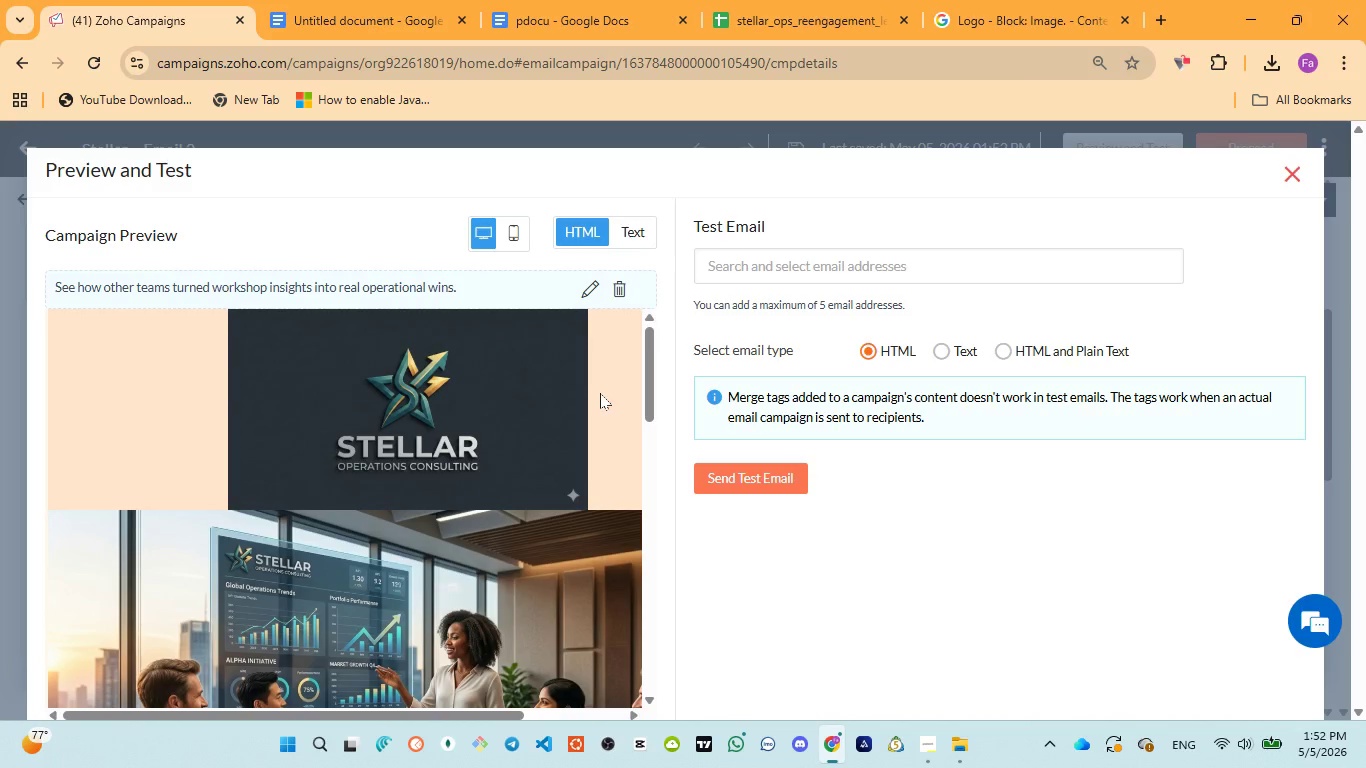 
wait(16.83)
 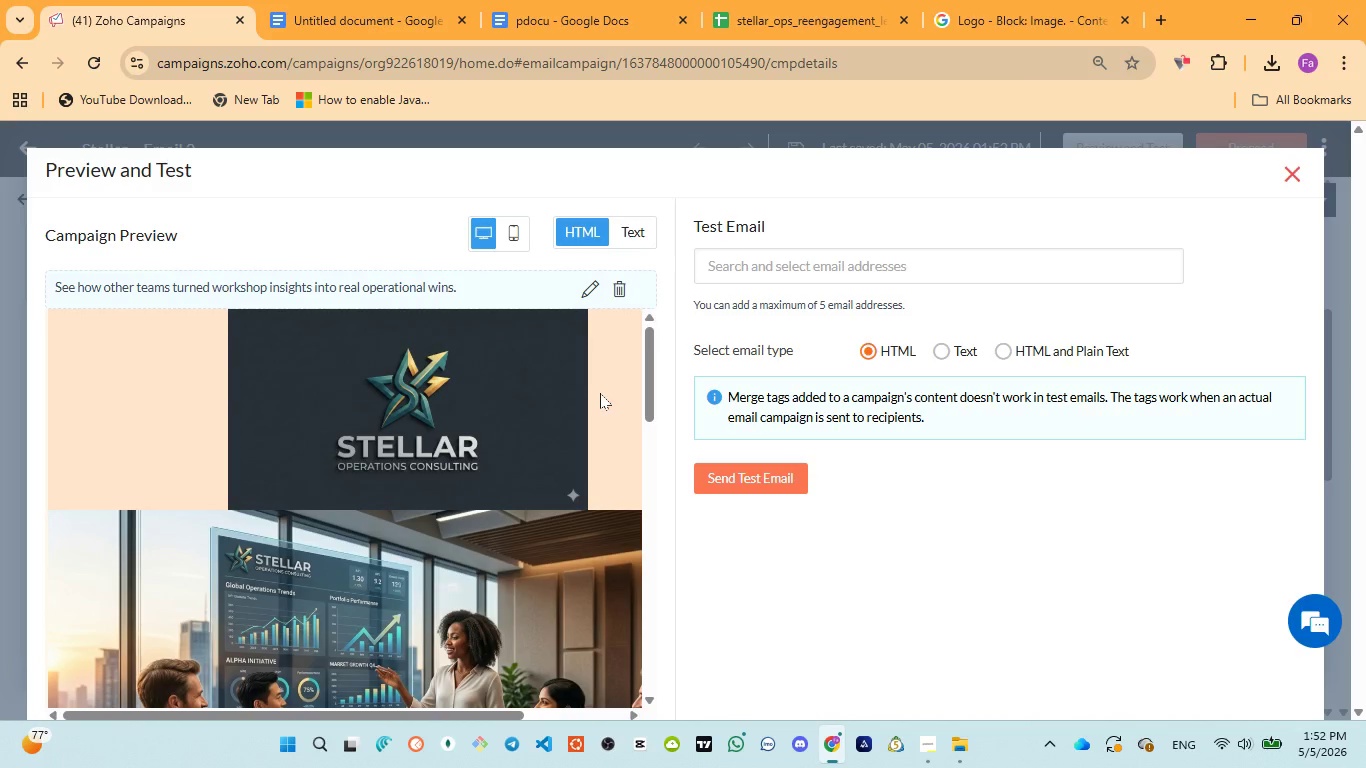 
scroll: coordinate [331, 477], scroll_direction: down, amount: 13.0
 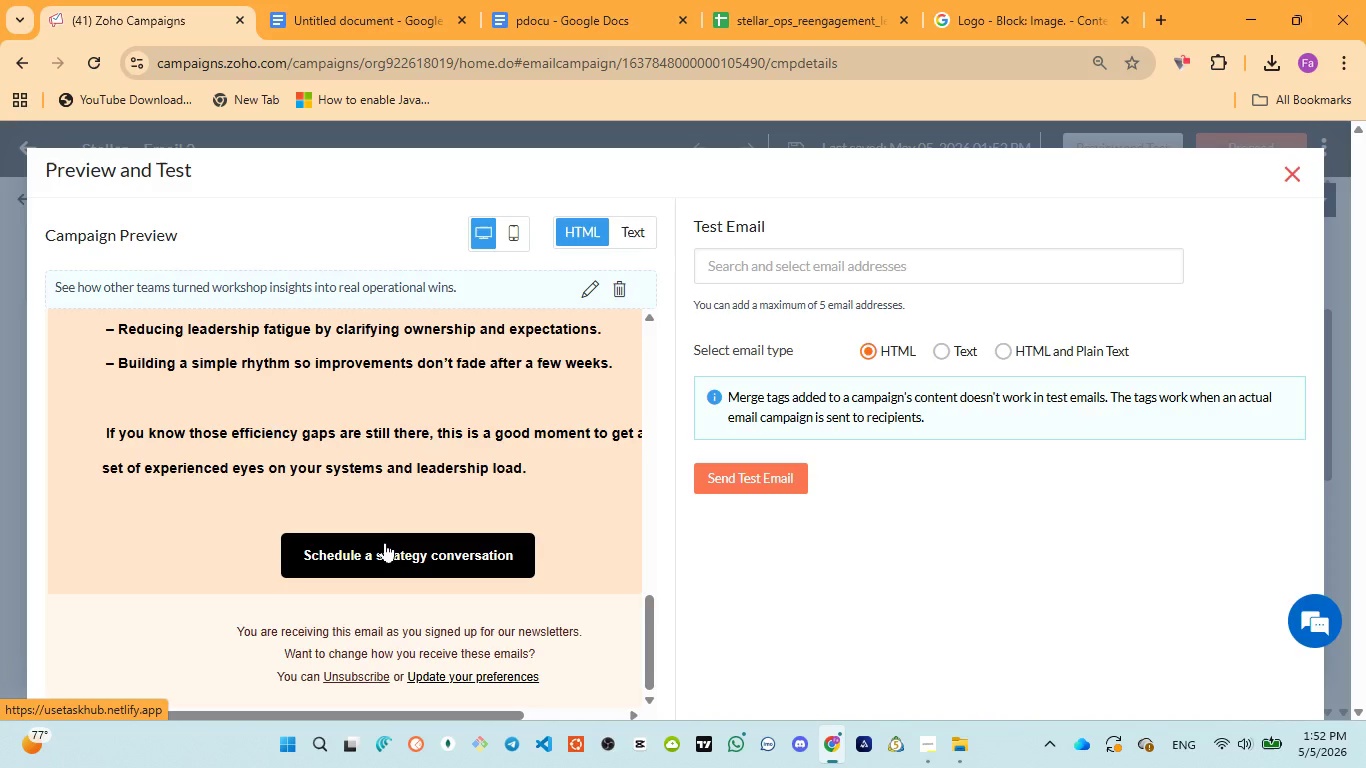 
left_click([385, 542])
 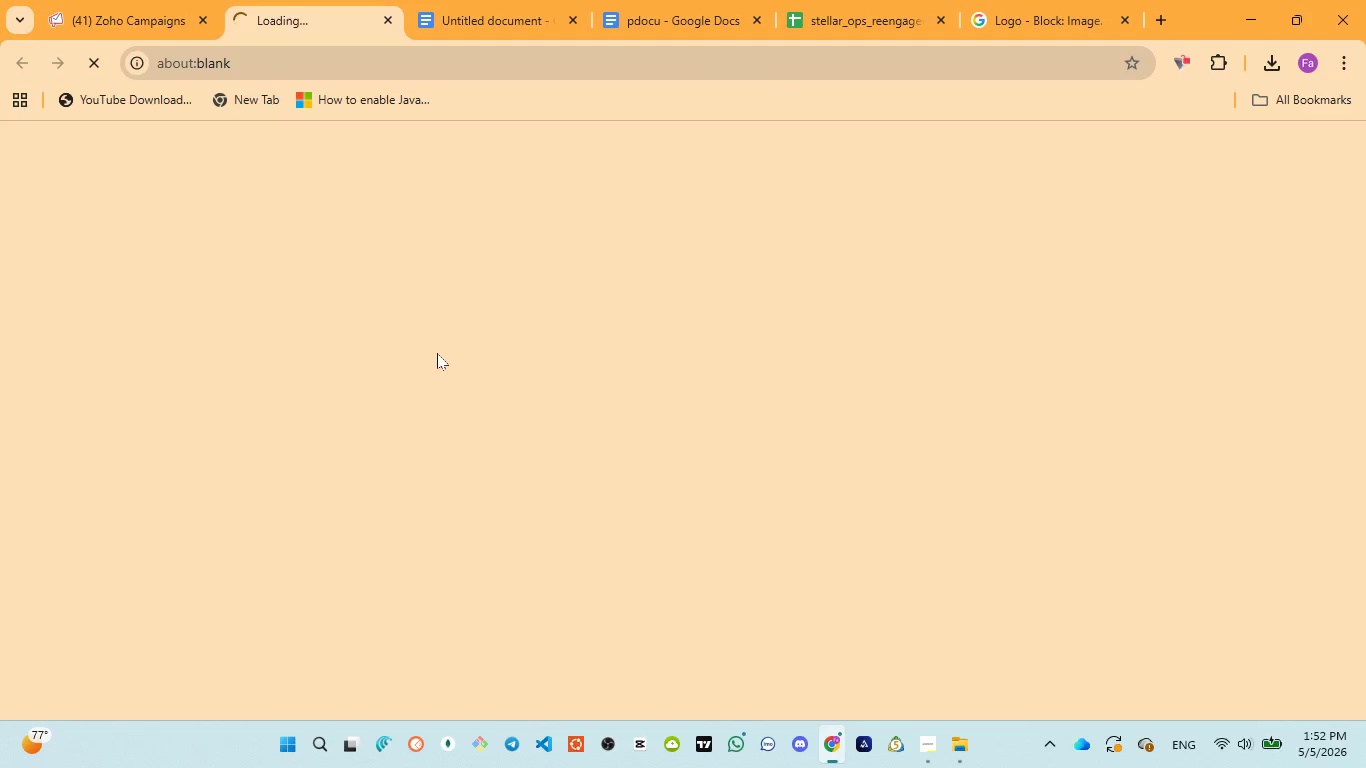 
wait(6.97)
 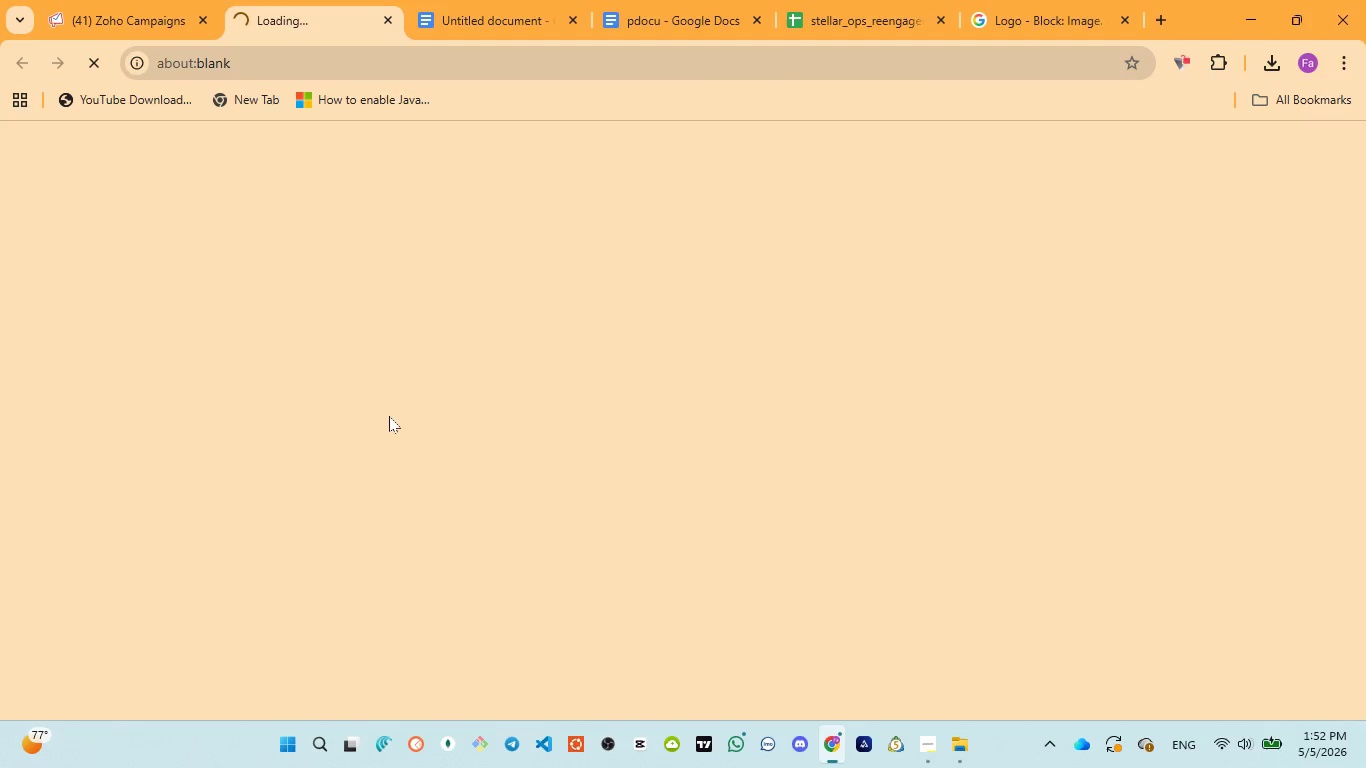 
left_click([388, 16])
 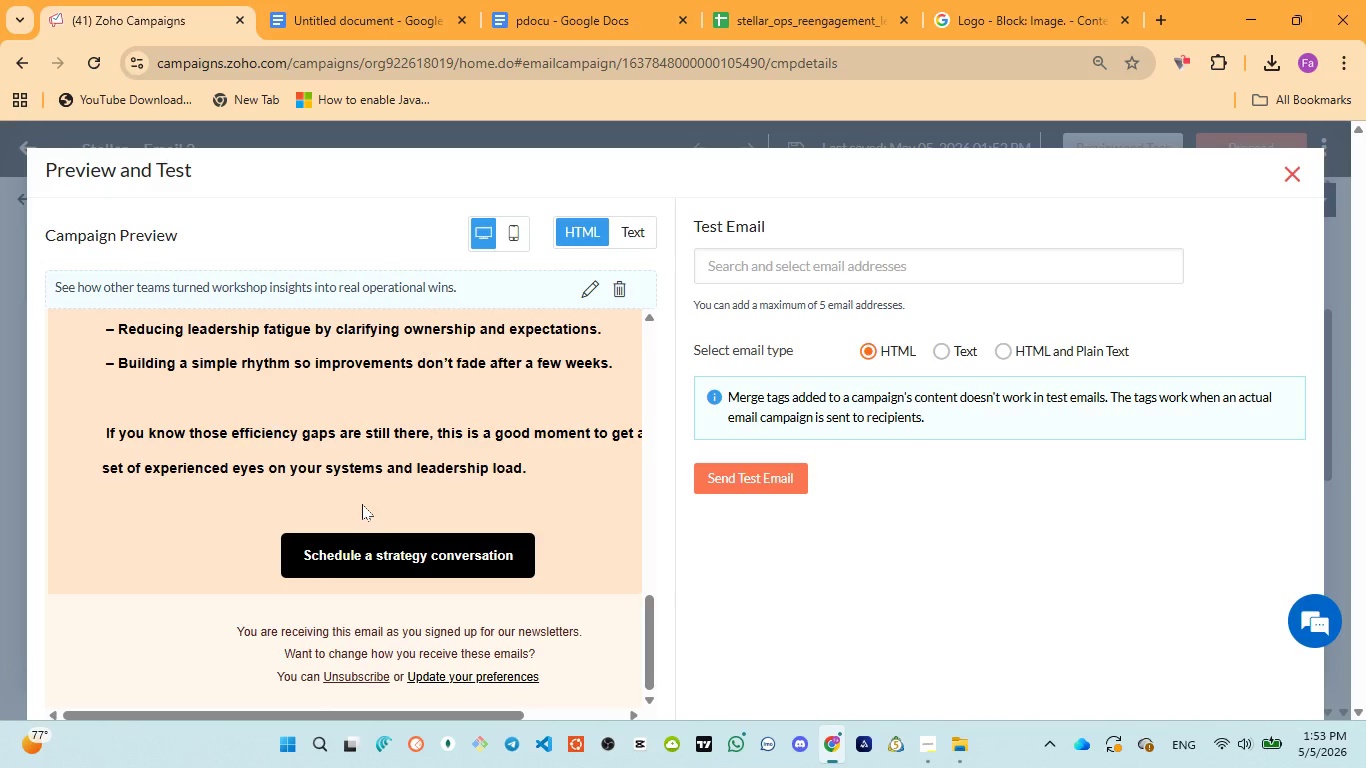 
wait(25.83)
 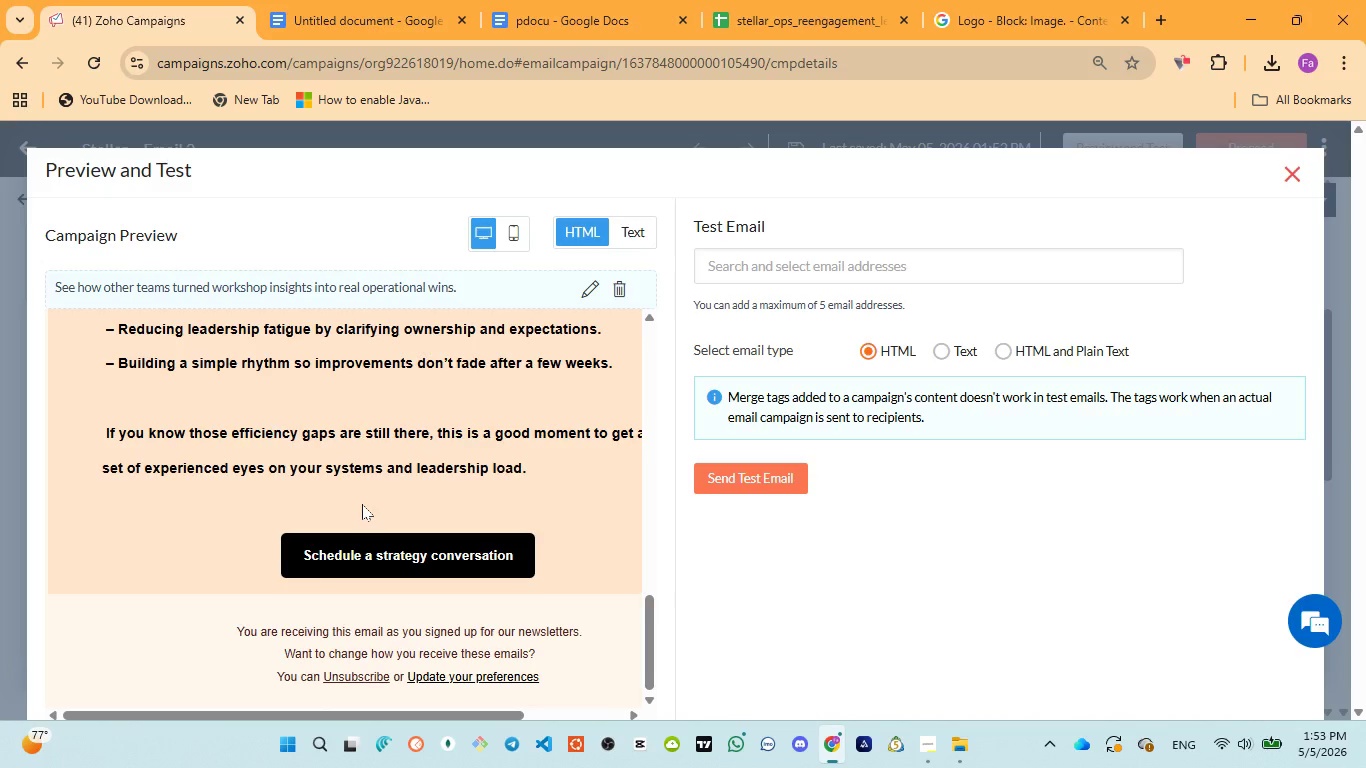 
scroll: coordinate [402, 539], scroll_direction: up, amount: 12.0
 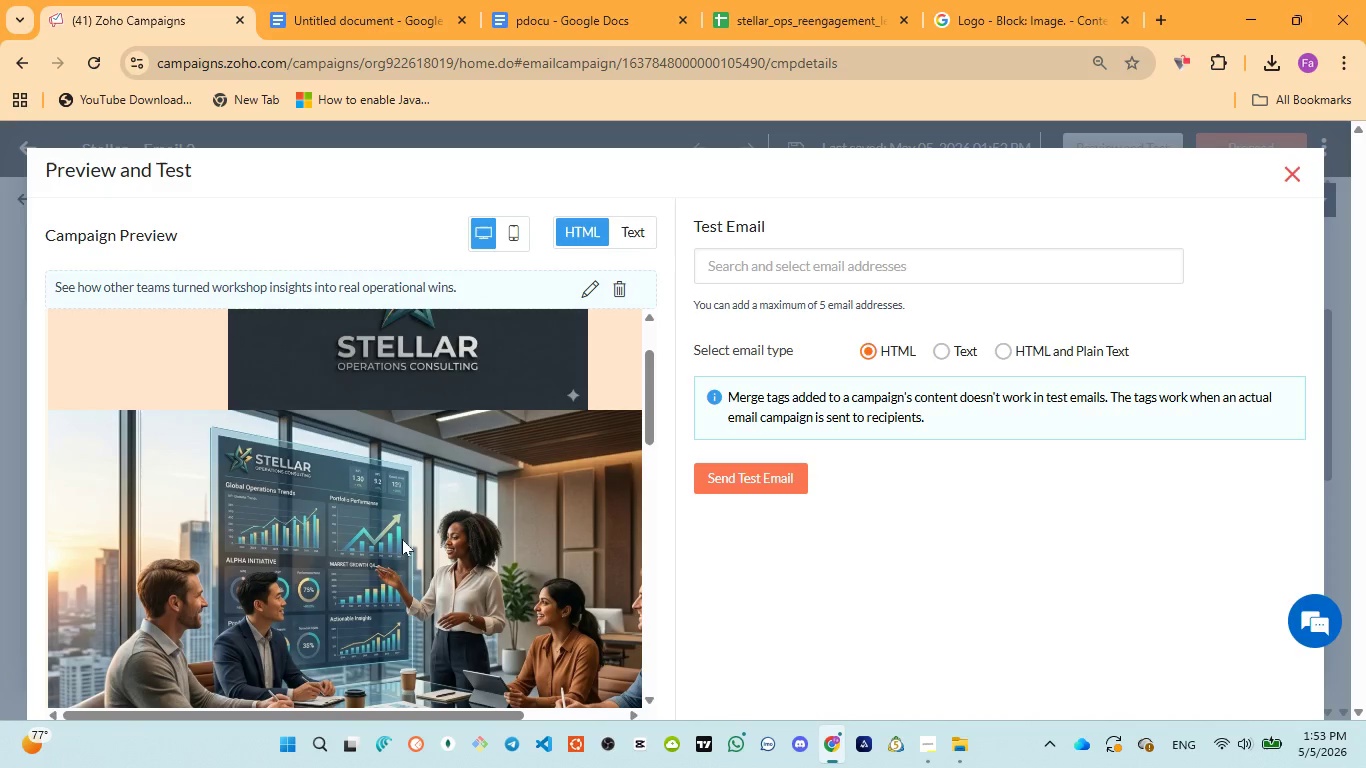 
scroll: coordinate [402, 539], scroll_direction: none, amount: 0.0
 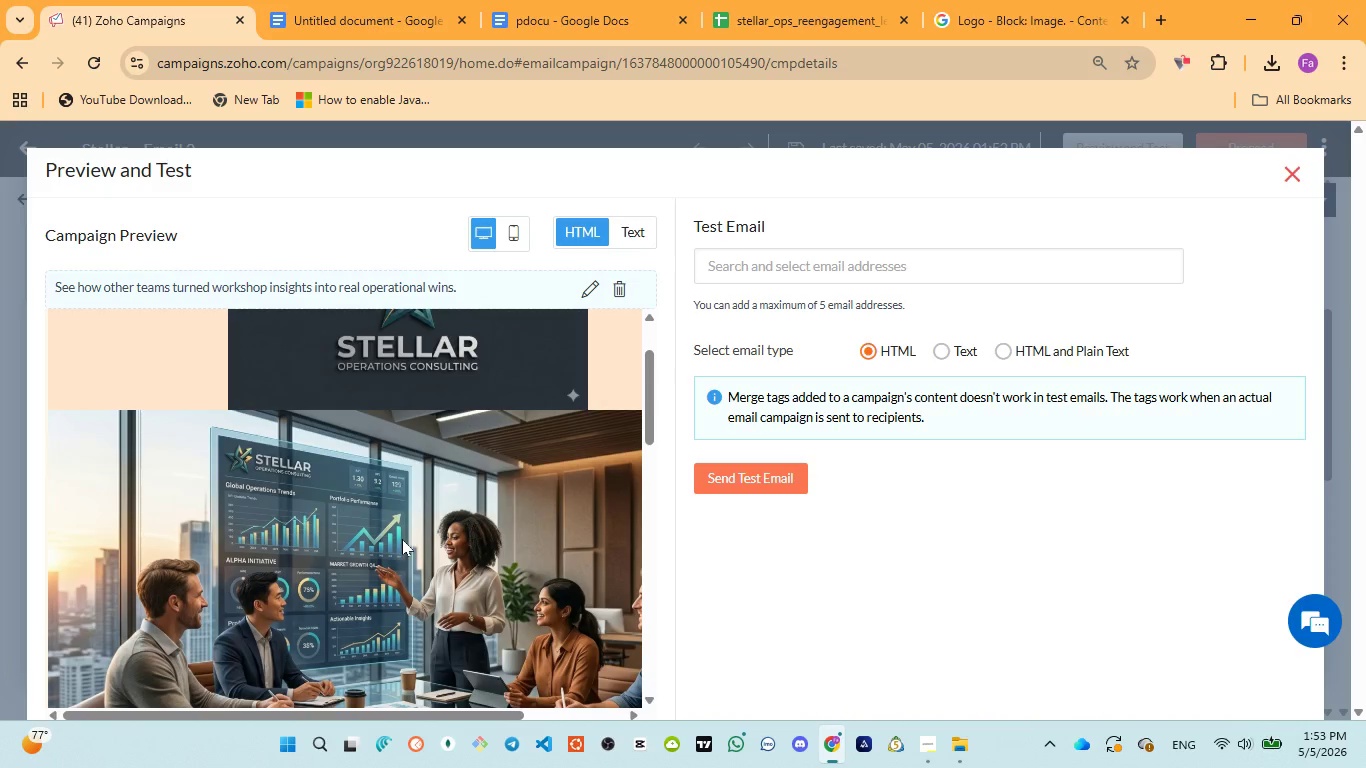 
scroll: coordinate [343, 533], scroll_direction: down, amount: 6.0
 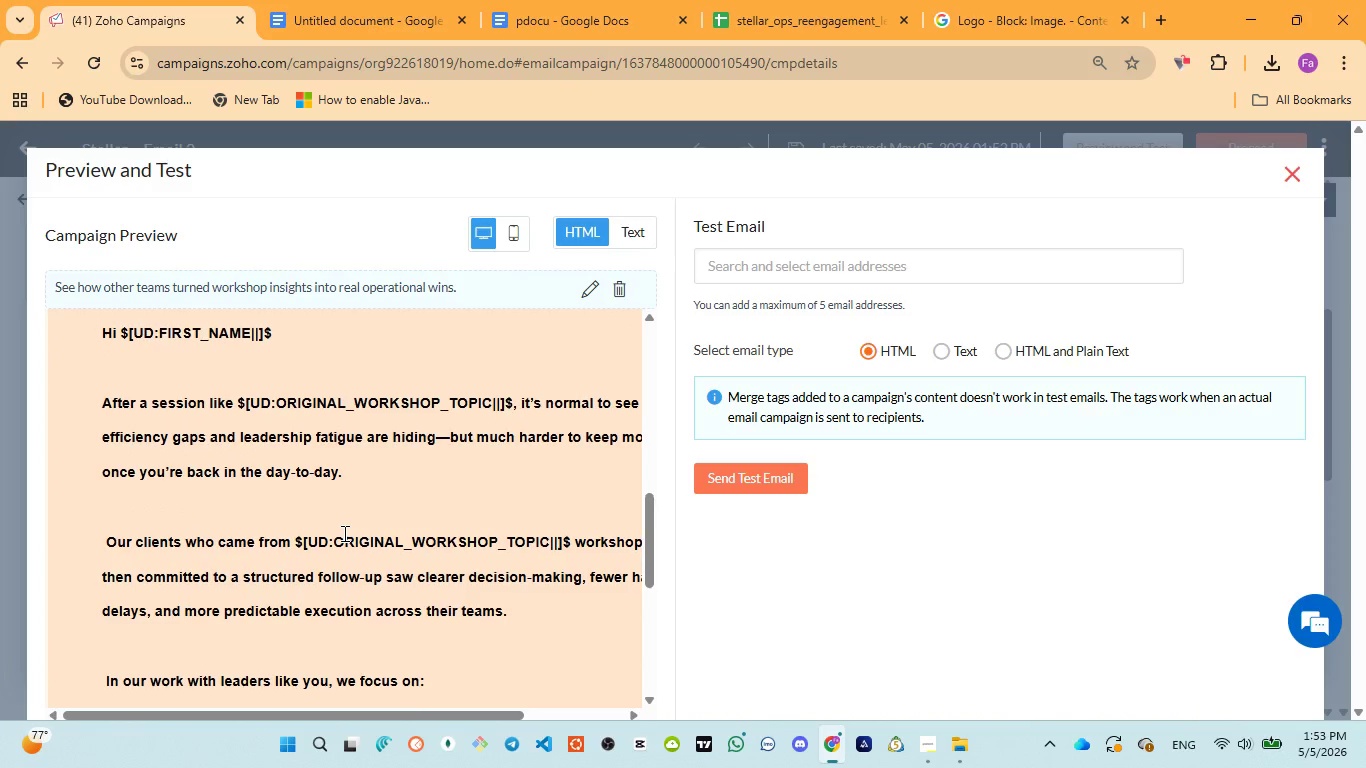 
scroll: coordinate [343, 533], scroll_direction: up, amount: 1.0
 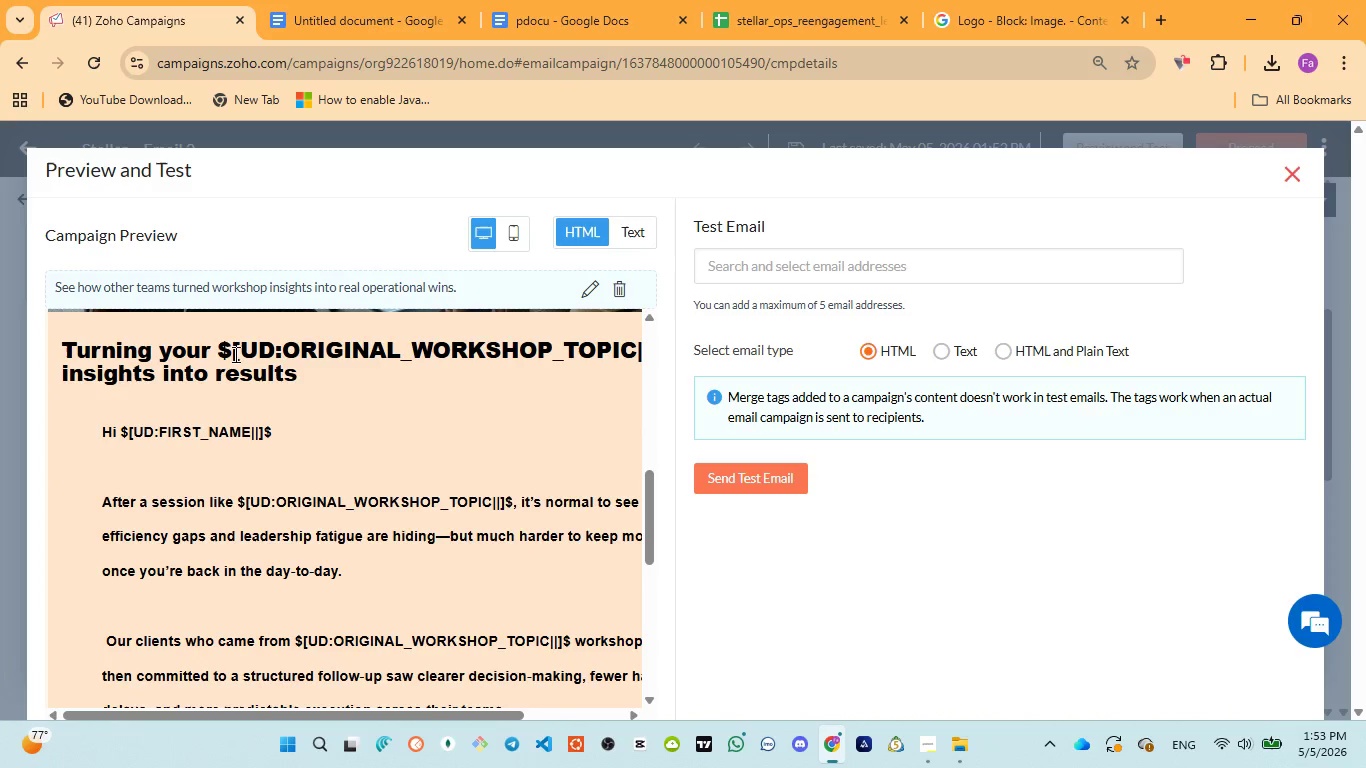 
left_click_drag(start_coordinate=[221, 346], to_coordinate=[584, 345])
 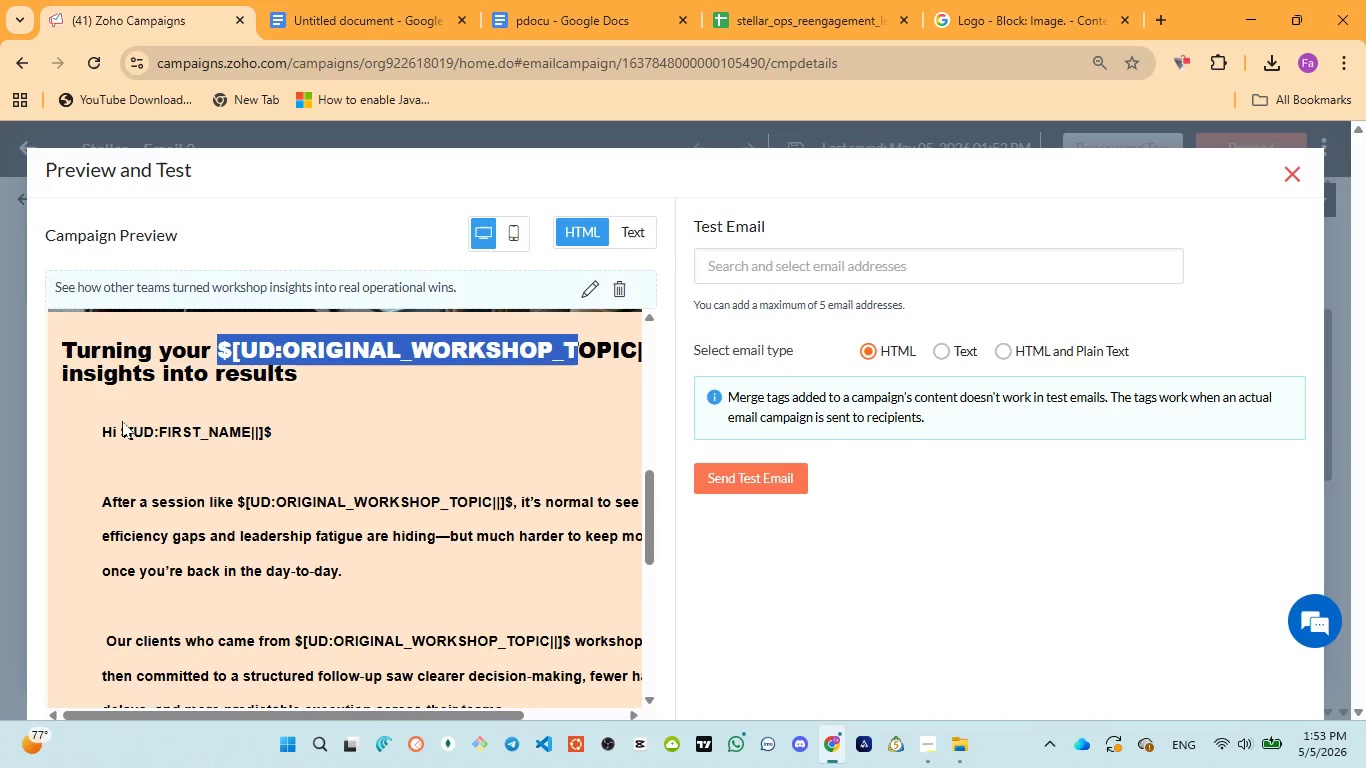 
left_click_drag(start_coordinate=[124, 421], to_coordinate=[314, 426])
 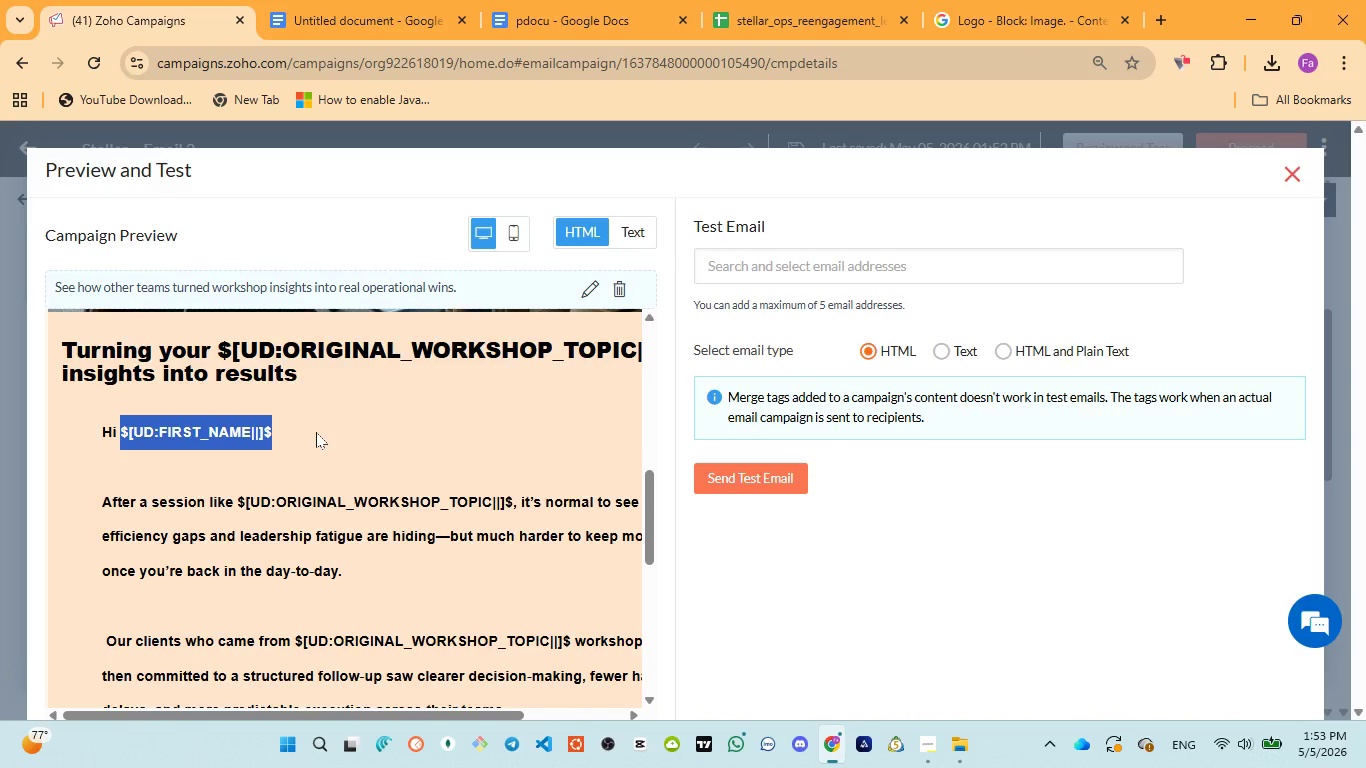 
scroll: coordinate [316, 432], scroll_direction: down, amount: 1.0
 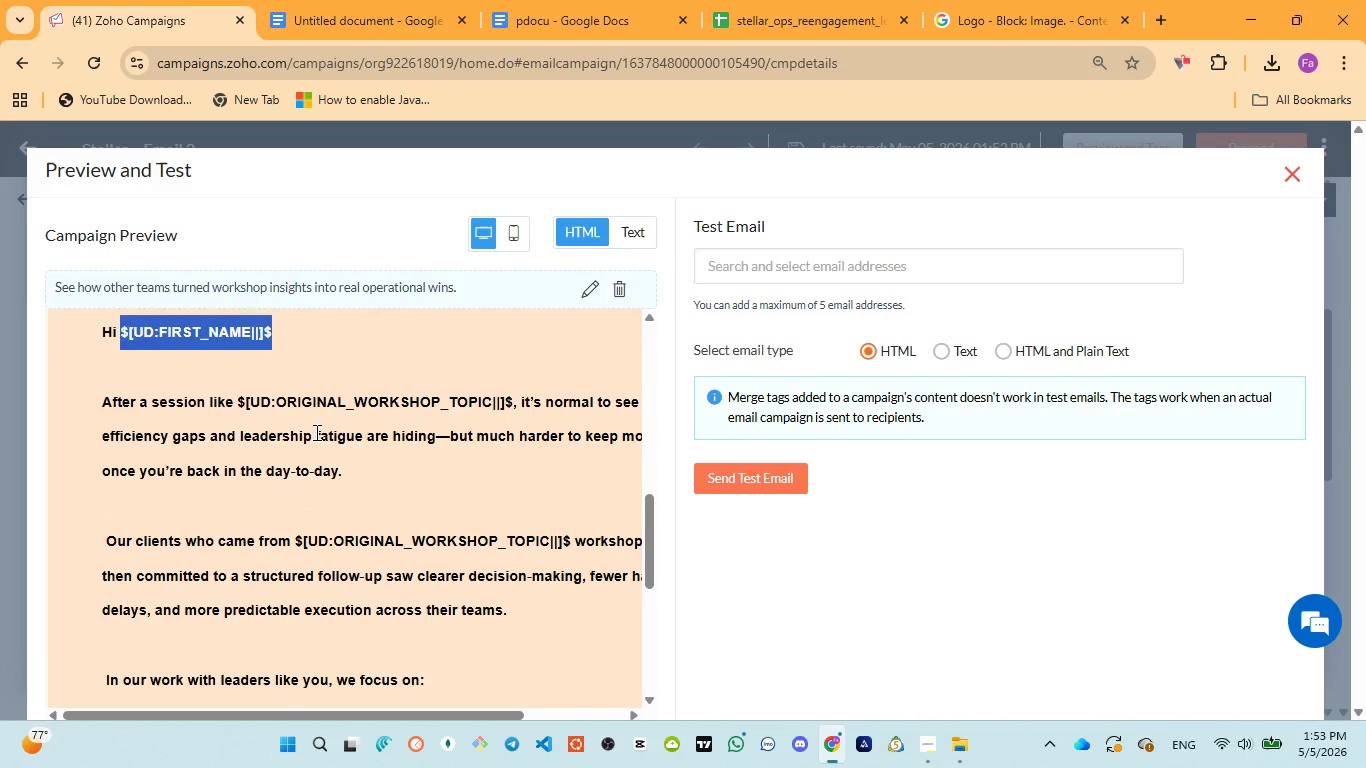 
left_click([315, 432])
 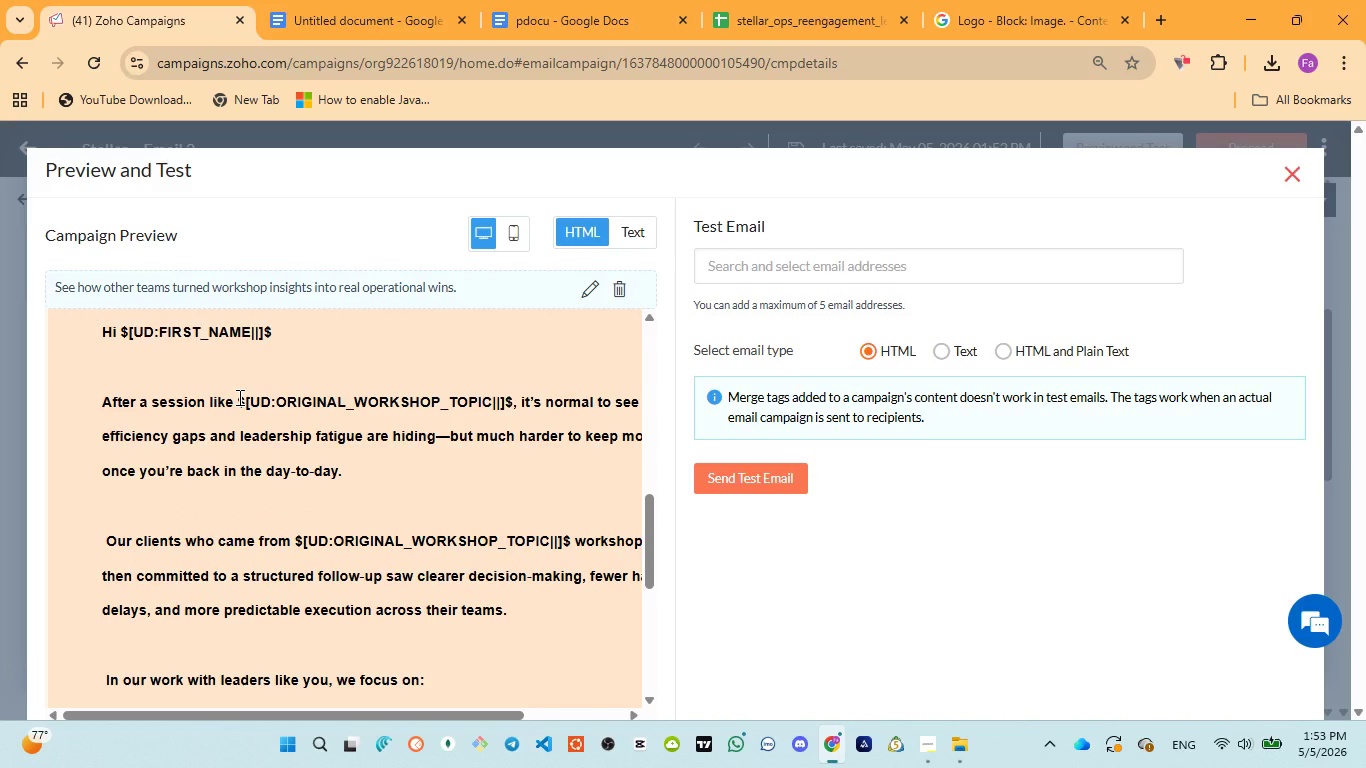 
left_click_drag(start_coordinate=[238, 397], to_coordinate=[511, 393])
 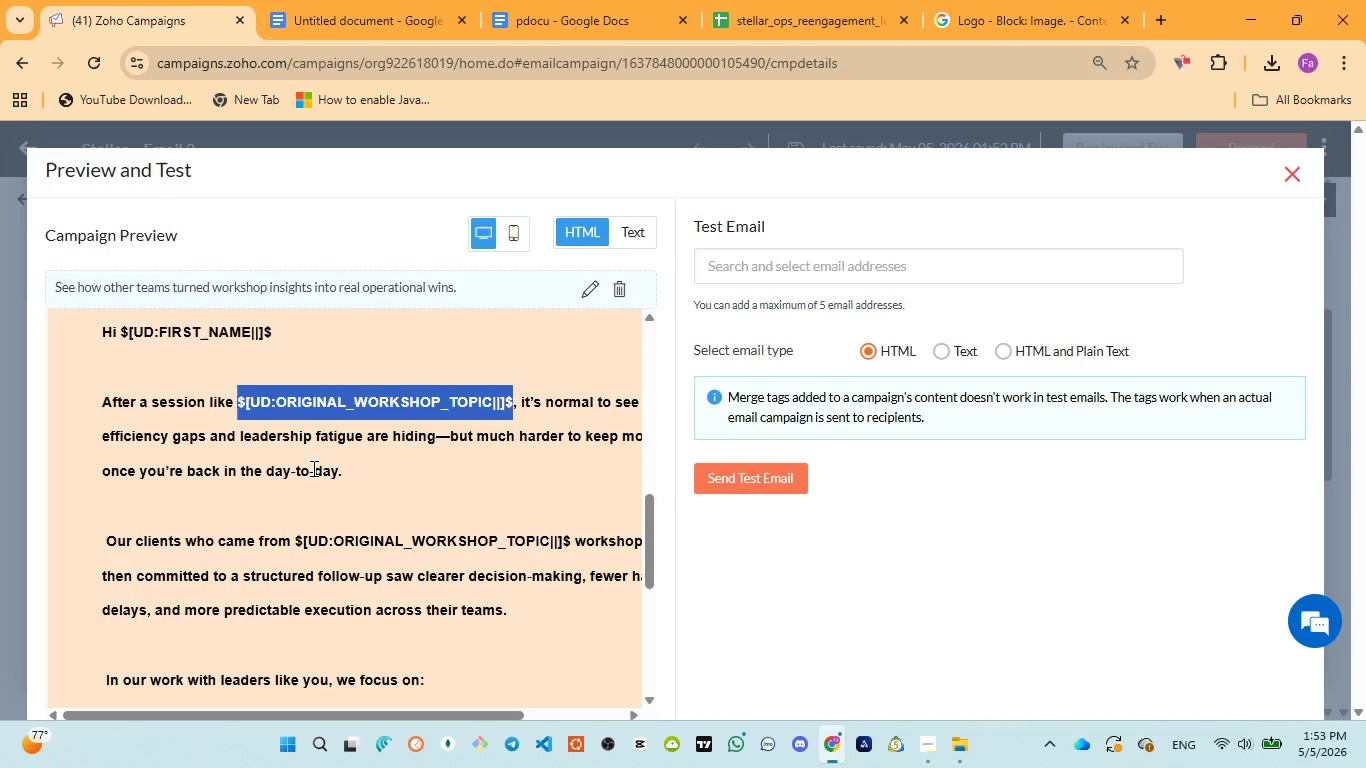 
wait(5.25)
 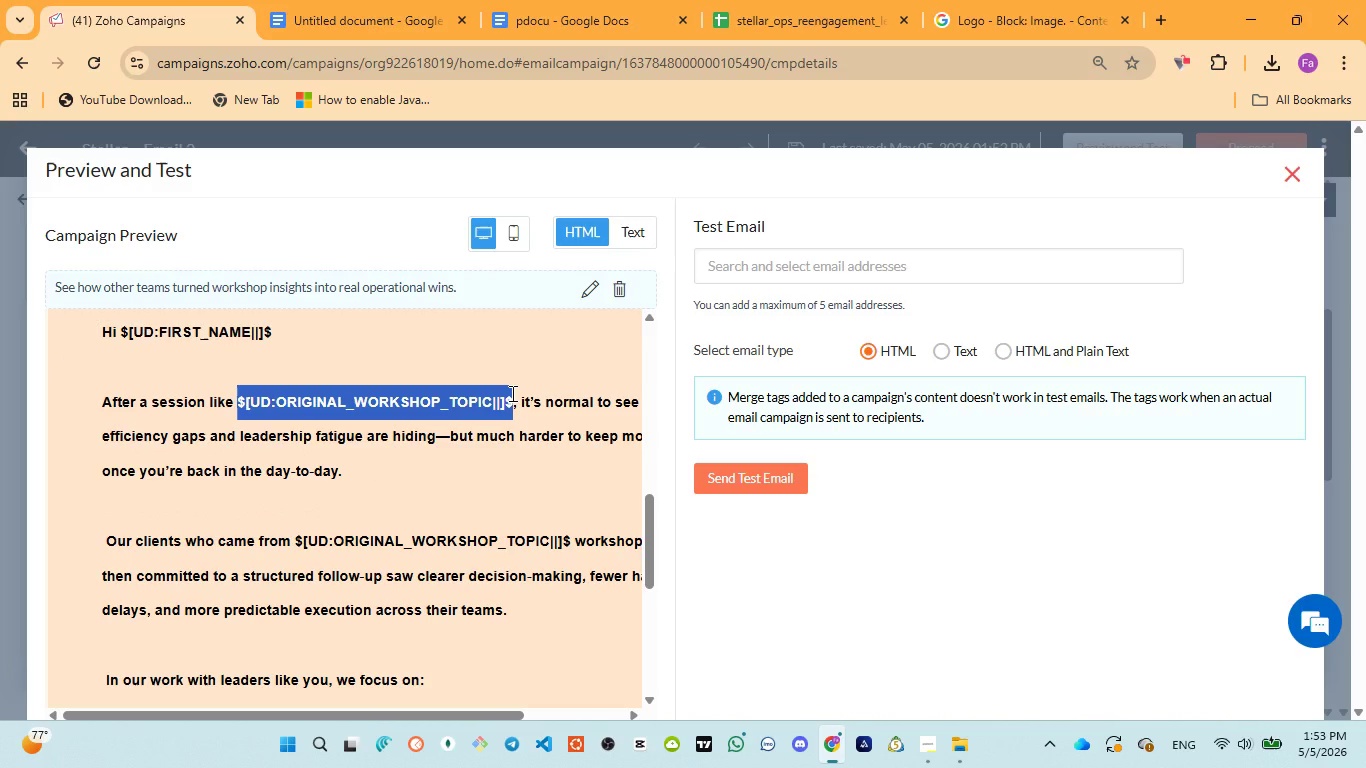 
left_click([298, 535])
 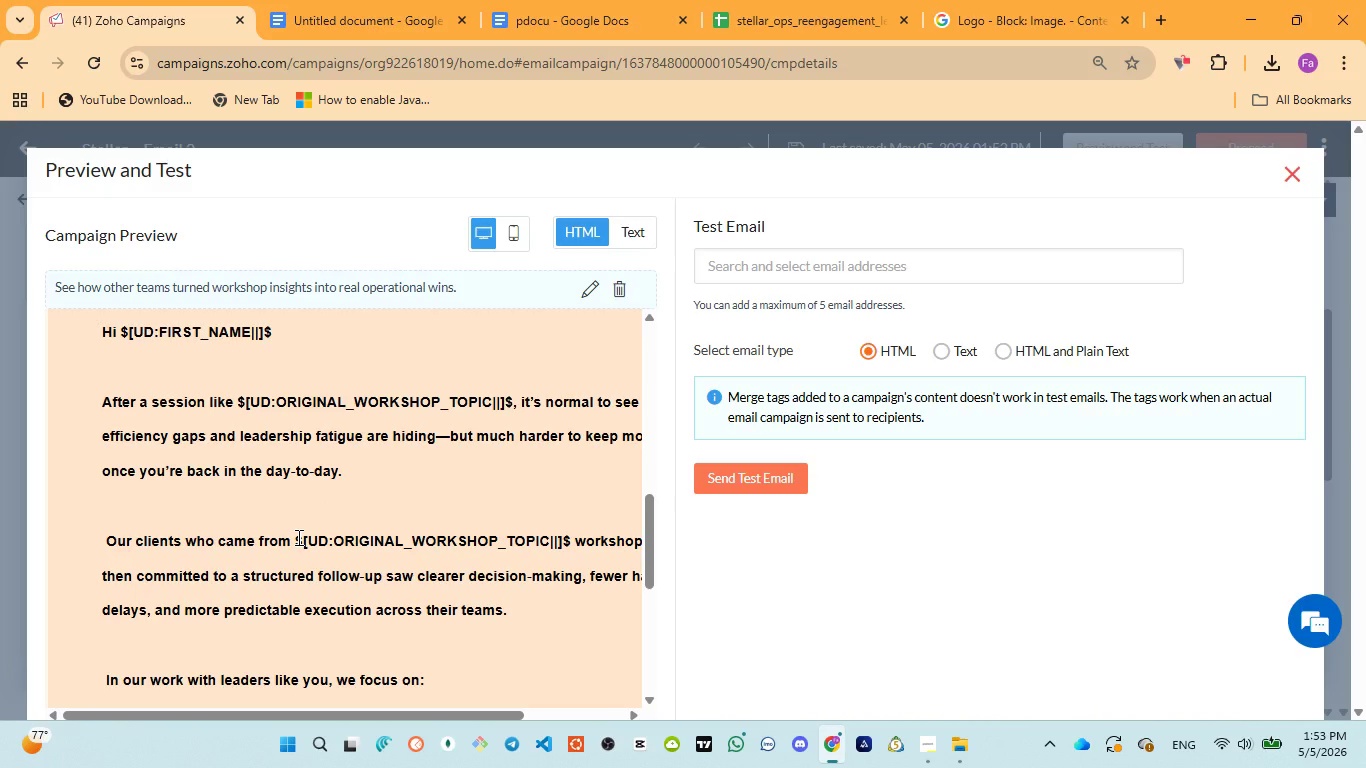 
left_click_drag(start_coordinate=[297, 537], to_coordinate=[569, 548])
 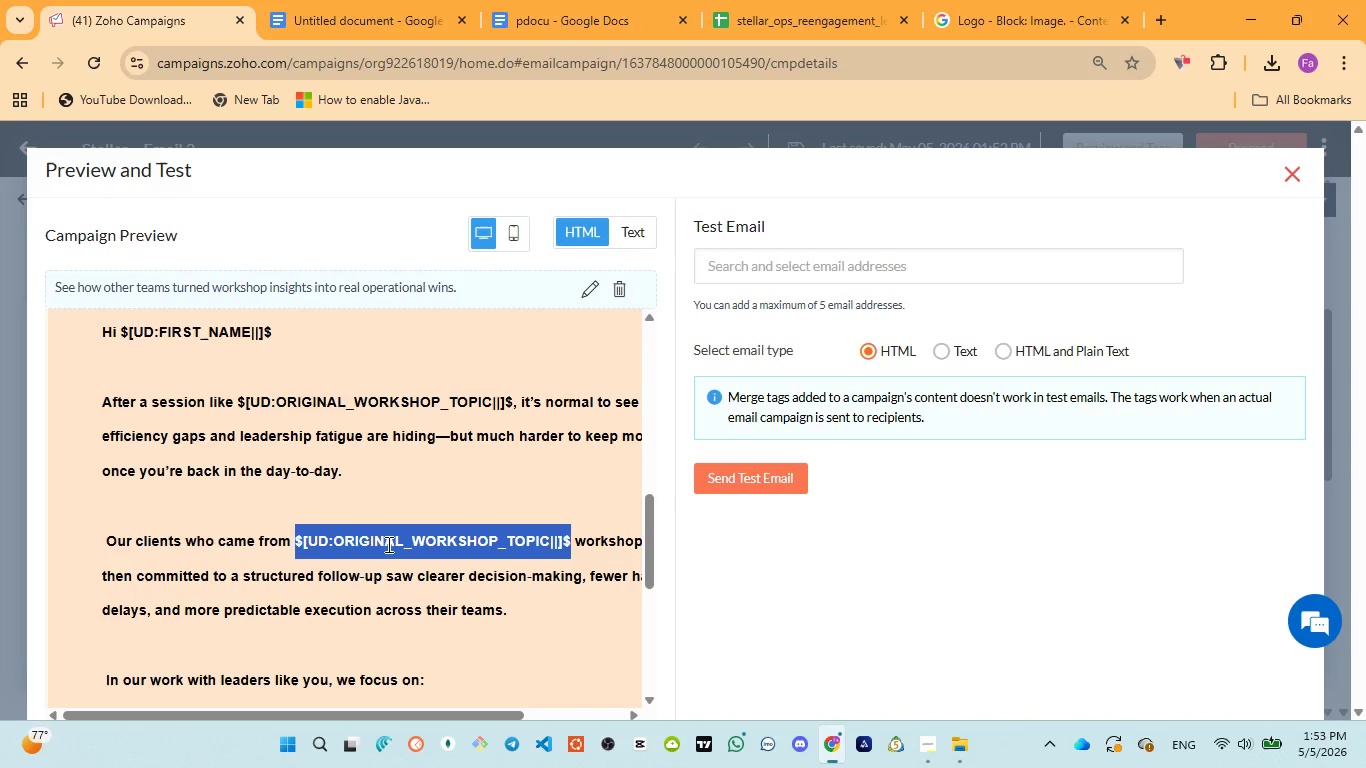 
scroll: coordinate [377, 557], scroll_direction: down, amount: 4.0
 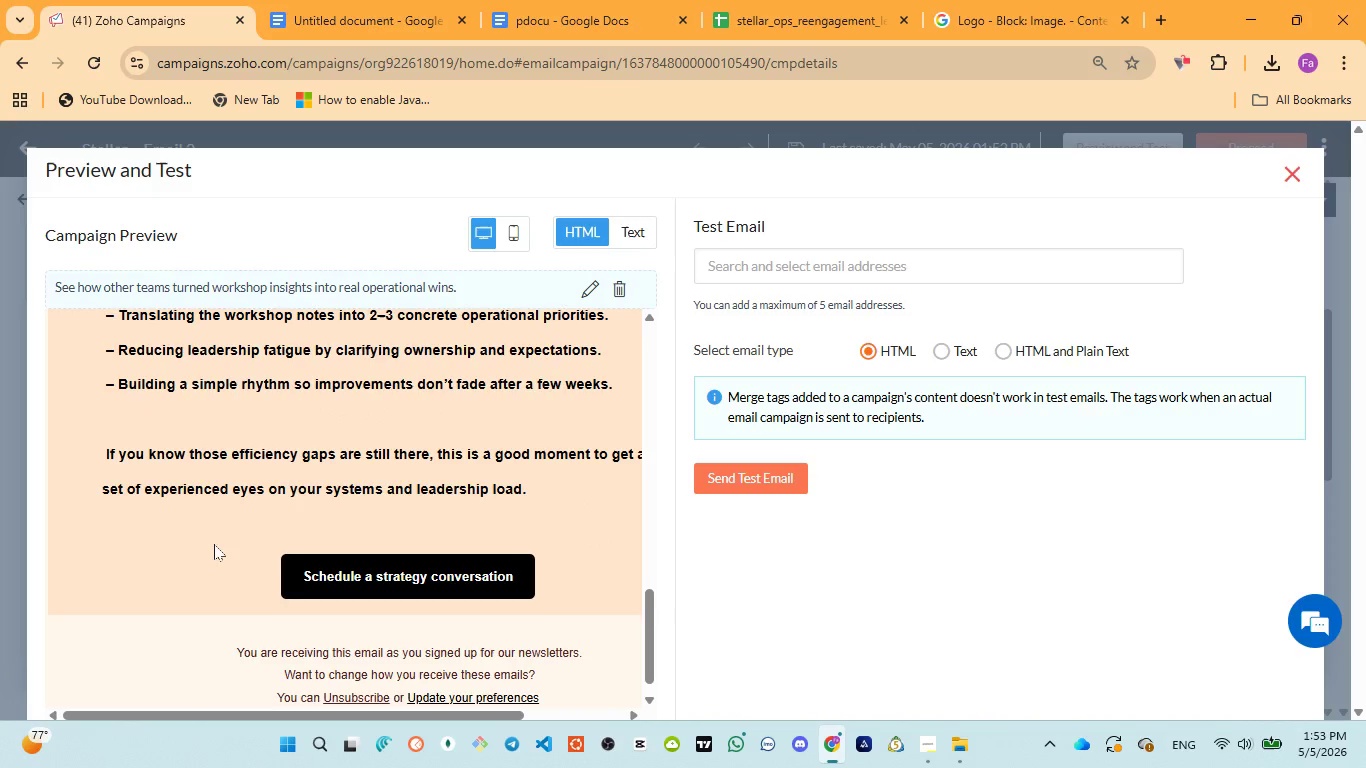 
left_click([214, 544])
 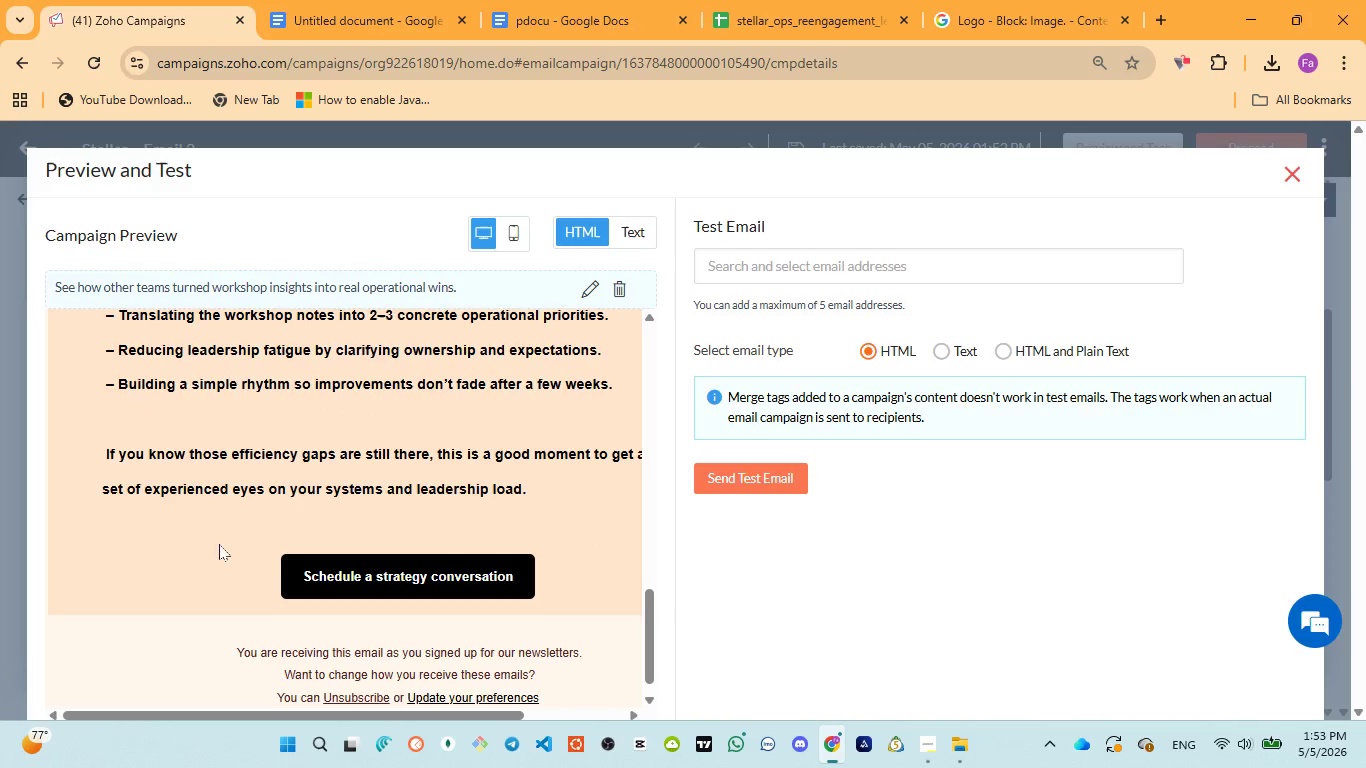 
left_click([362, 567])
 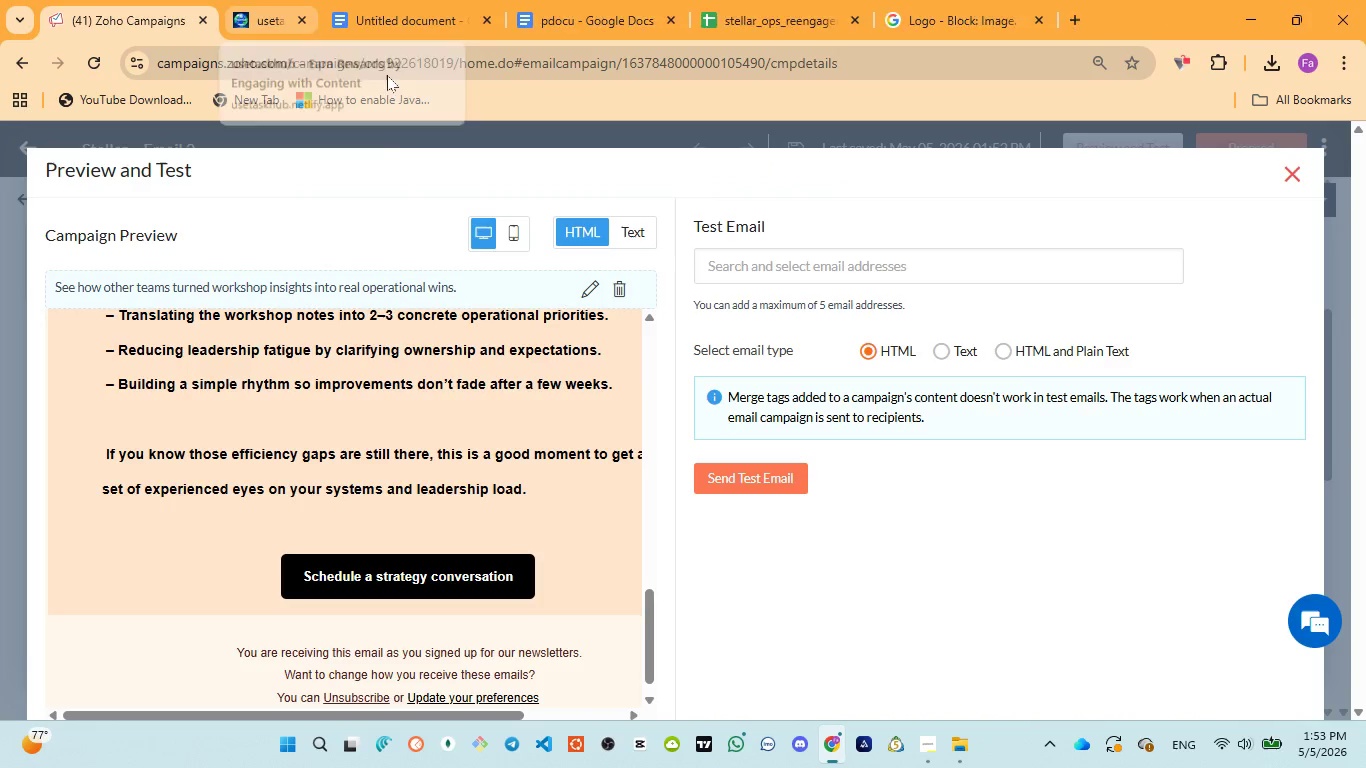 
scroll: coordinate [446, 410], scroll_direction: up, amount: 13.0
 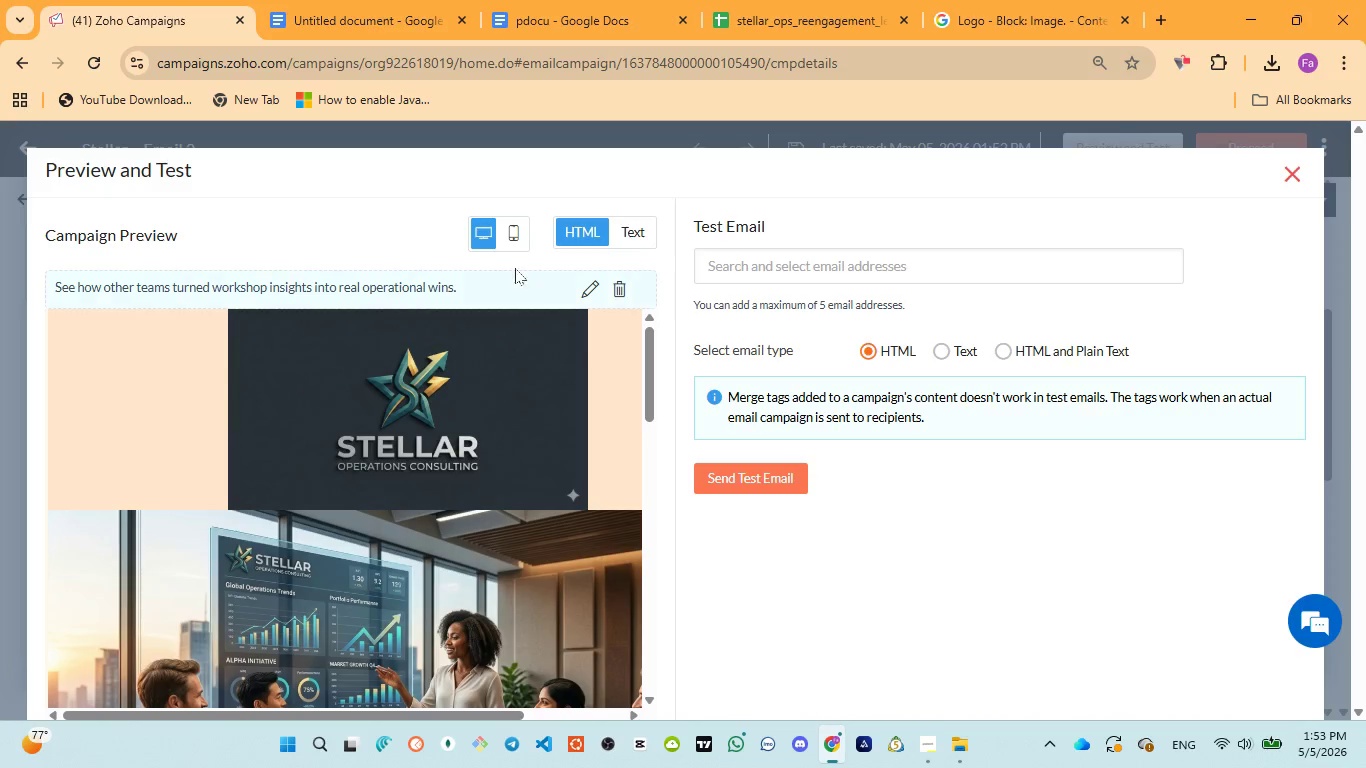 
left_click([509, 238])
 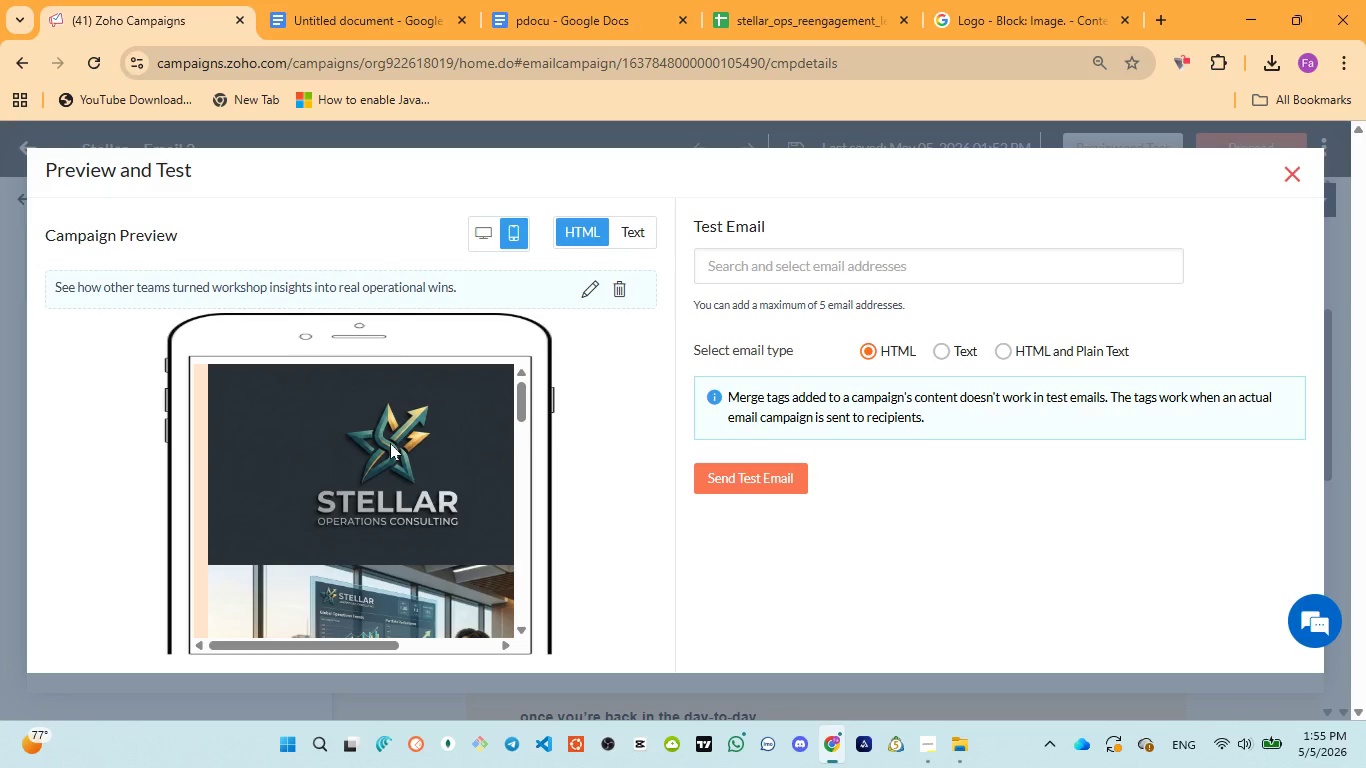 
wait(82.77)
 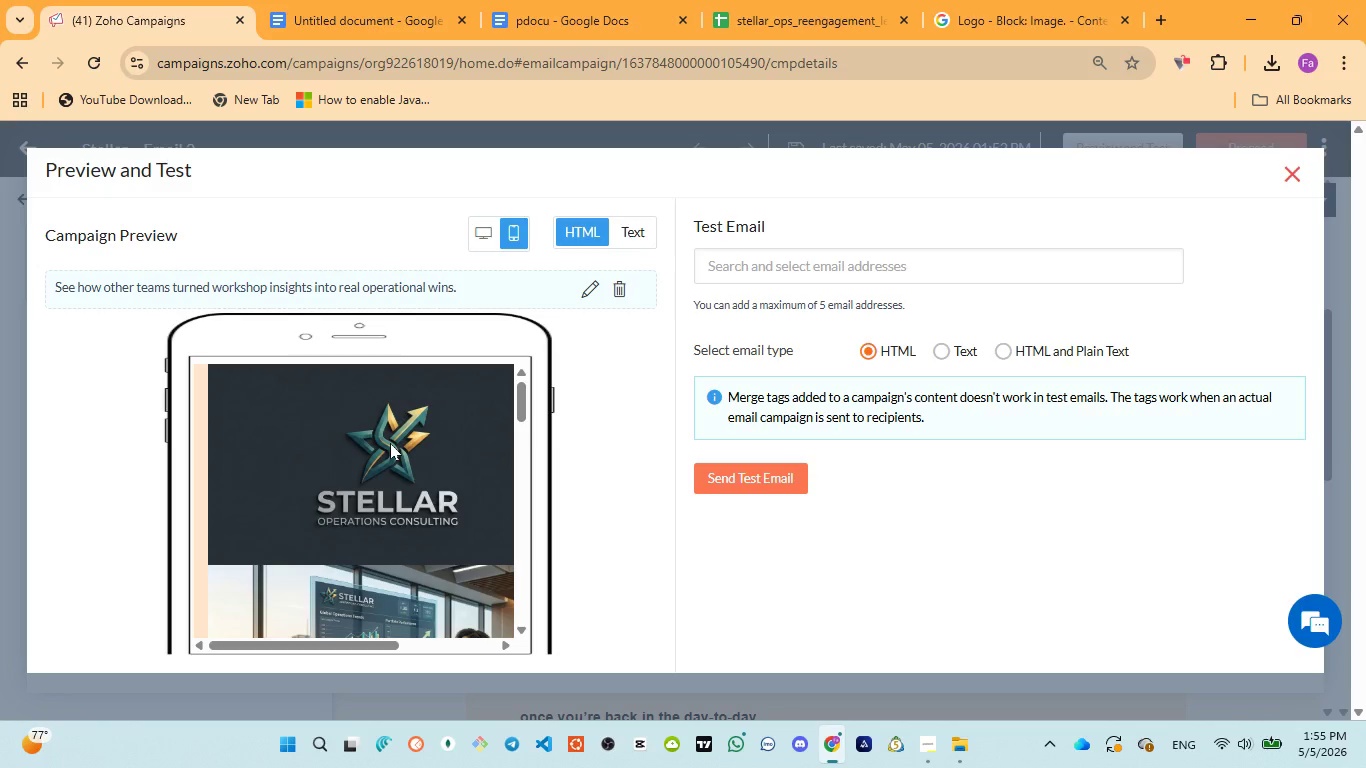 
left_click([929, 684])
 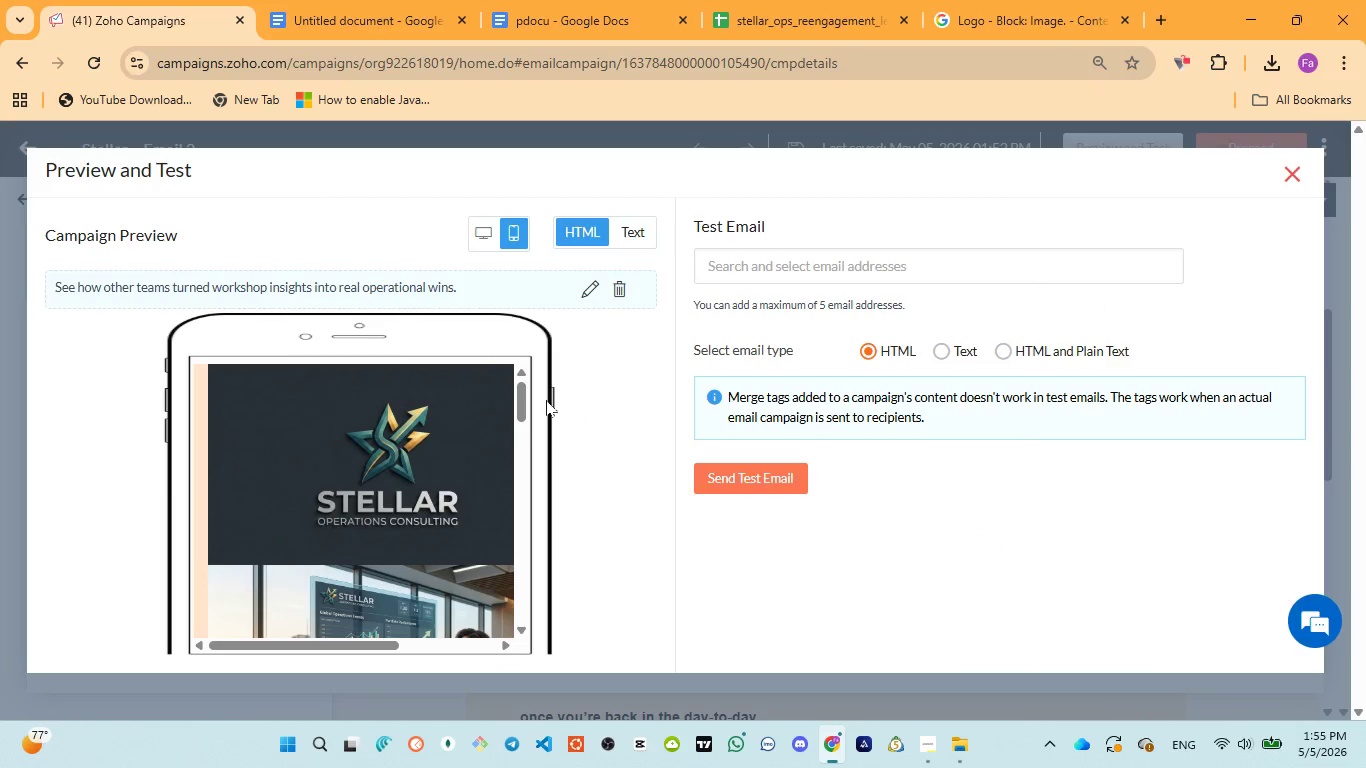 
scroll: coordinate [400, 461], scroll_direction: down, amount: 5.0
 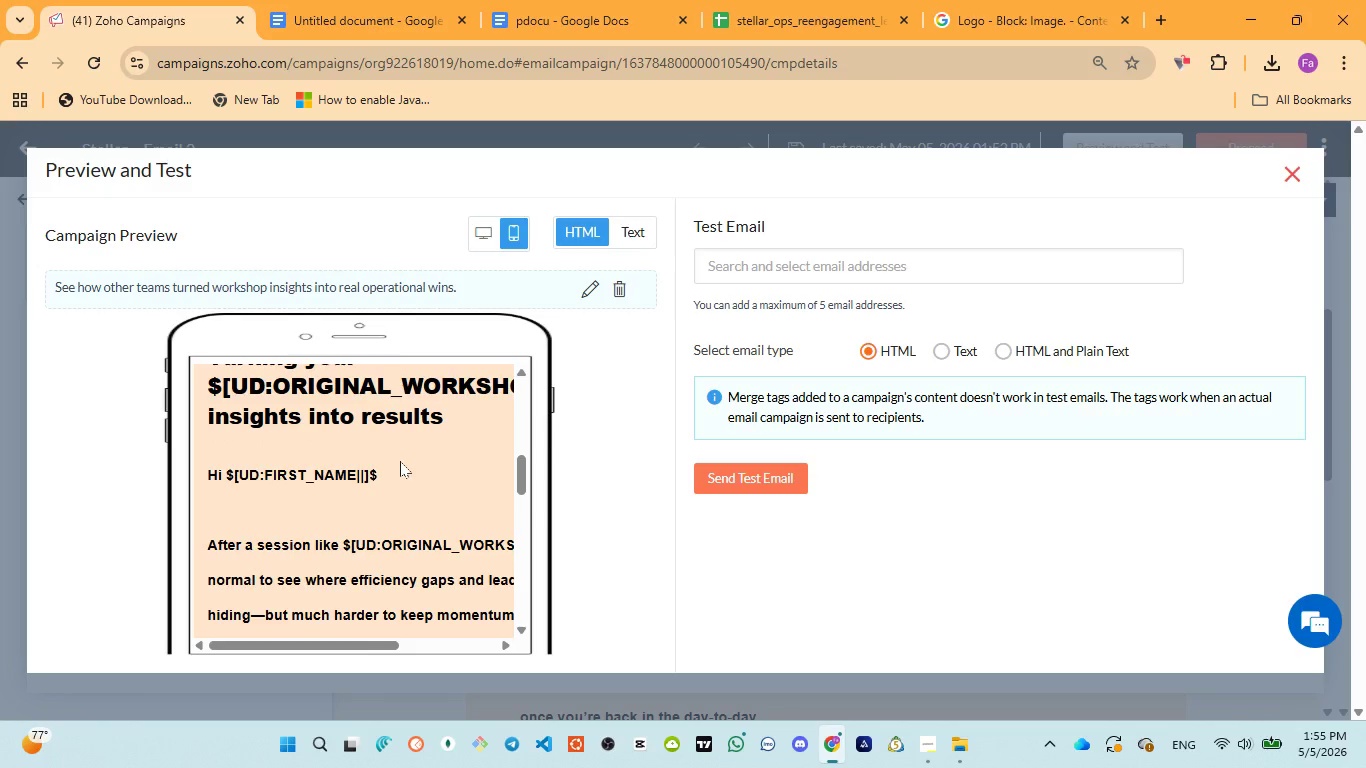 
wait(5.23)
 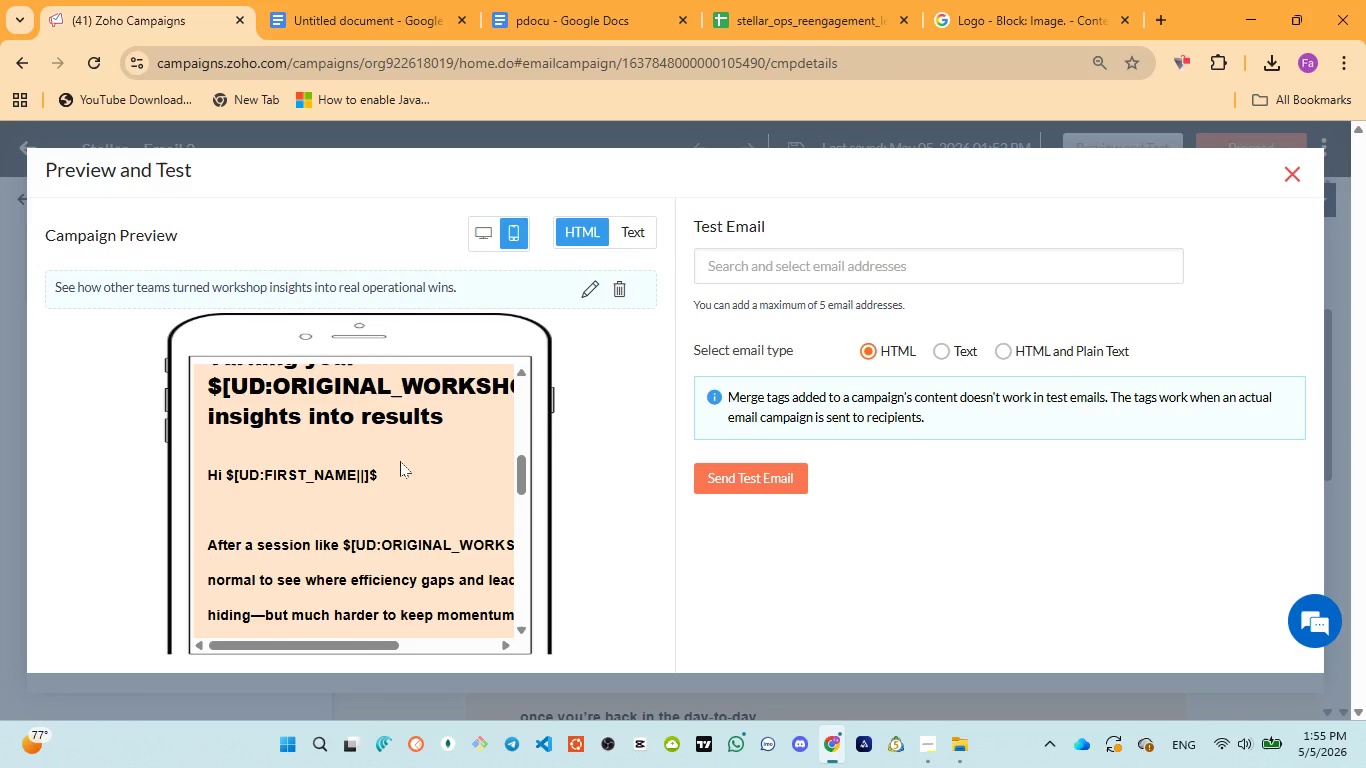 
scroll: coordinate [400, 461], scroll_direction: none, amount: 0.0
 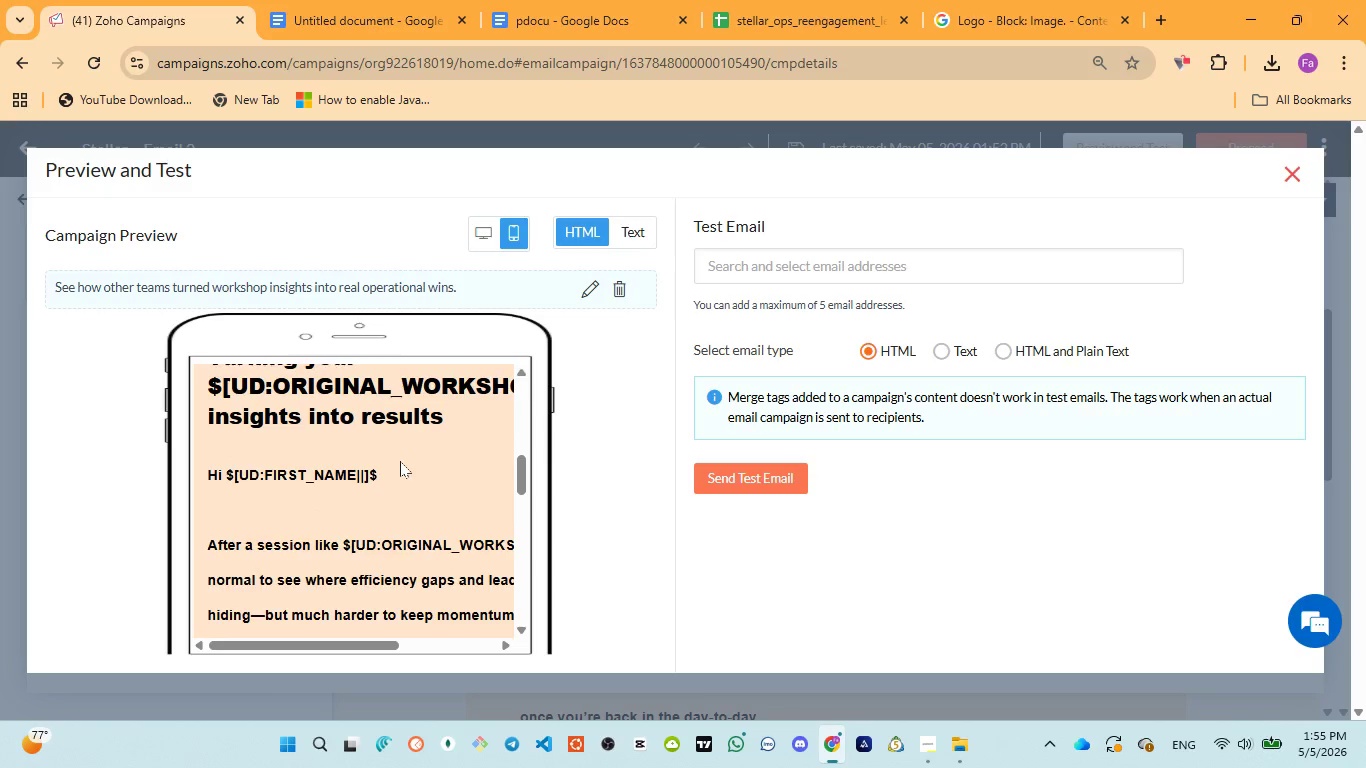 
scroll: coordinate [400, 461], scroll_direction: down, amount: 1.0
 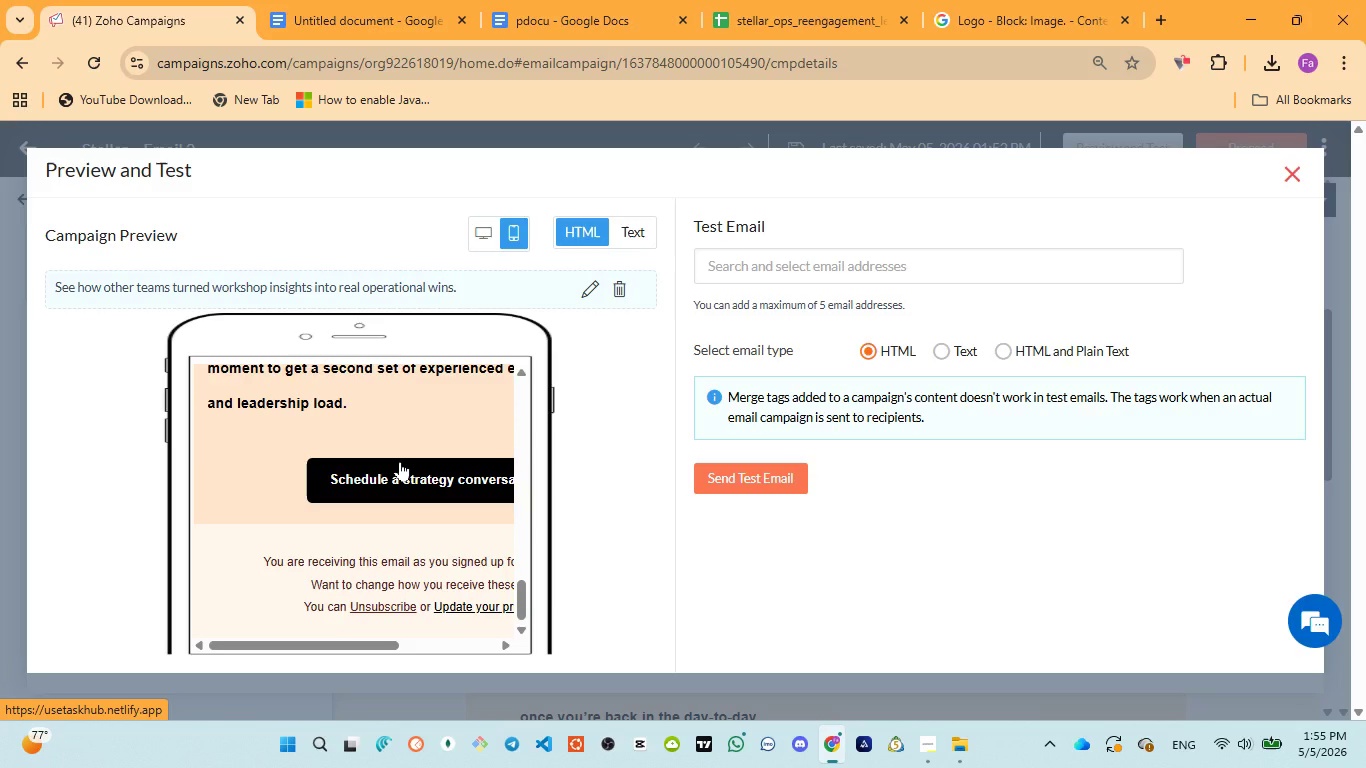 
left_click([1291, 168])
 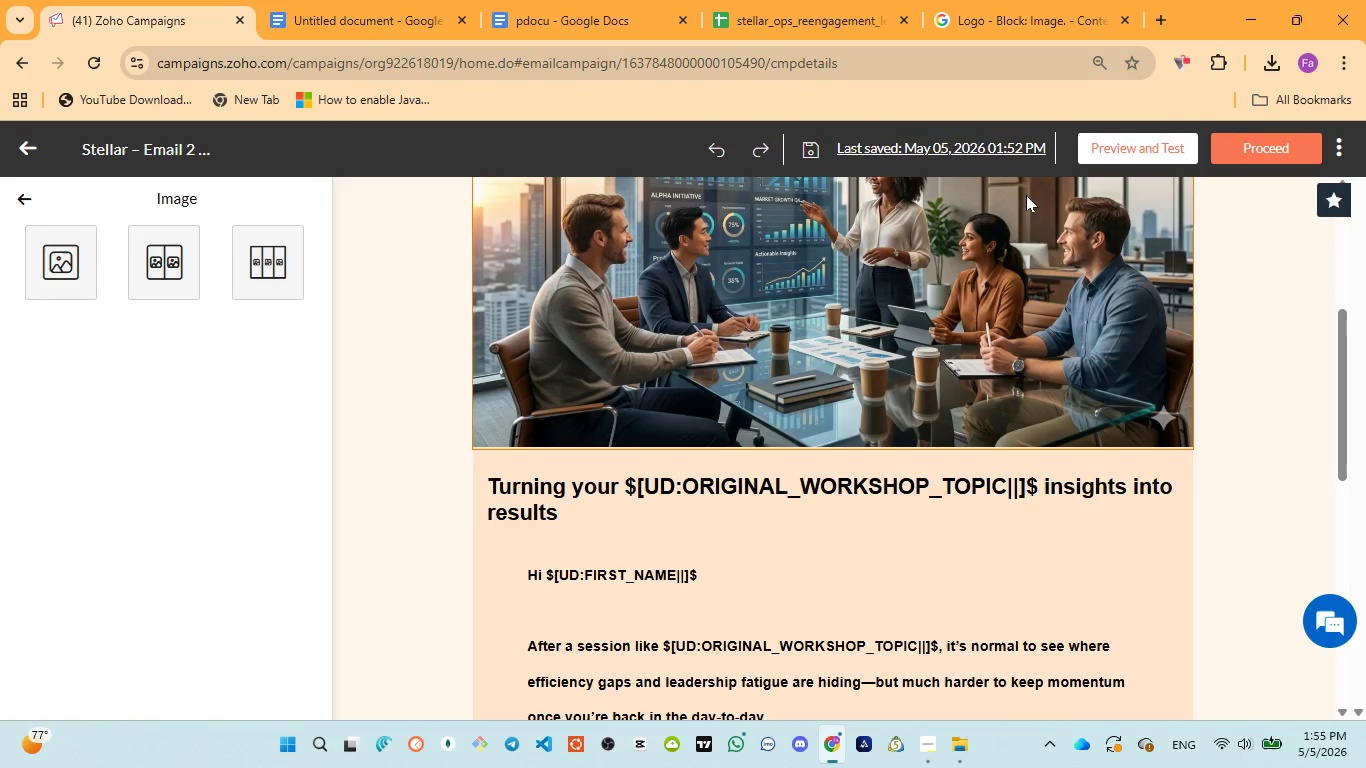 
wait(5.45)
 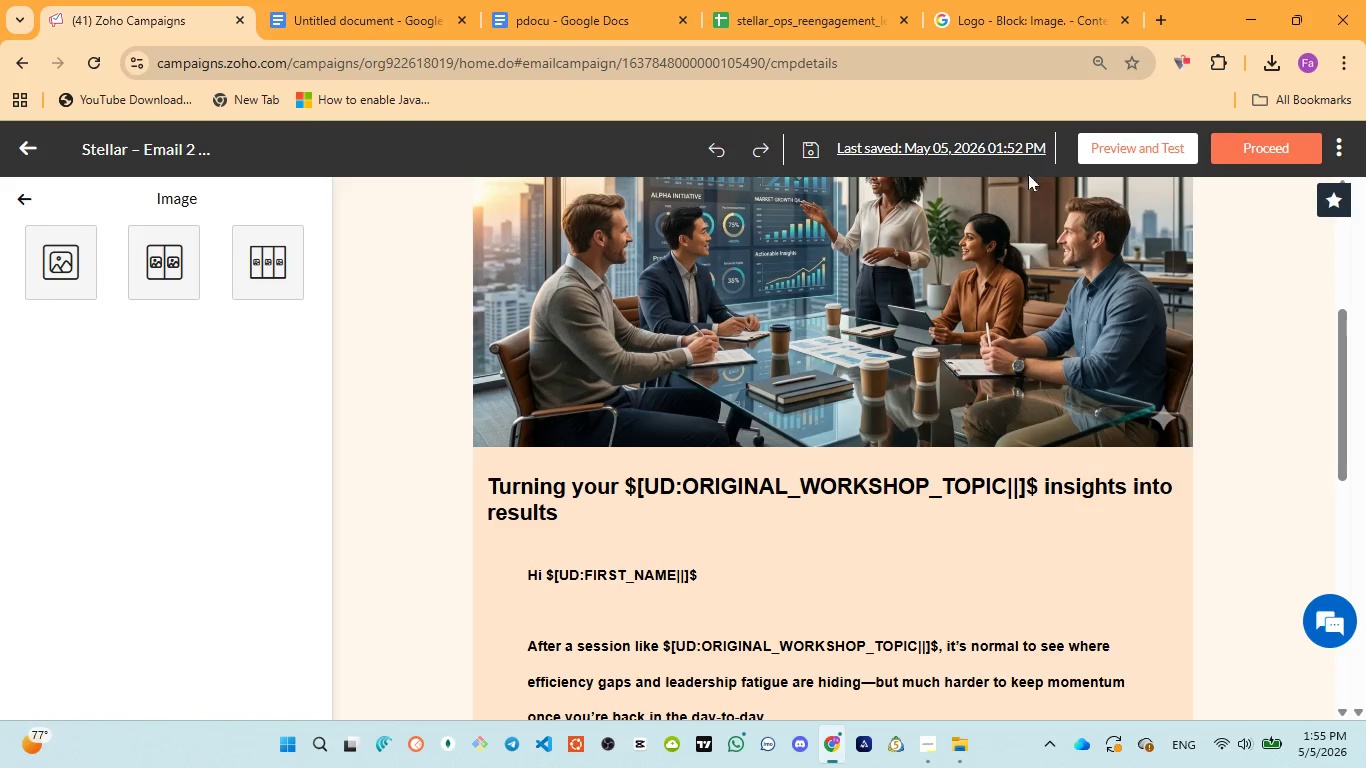 
key(Control+Minus)
 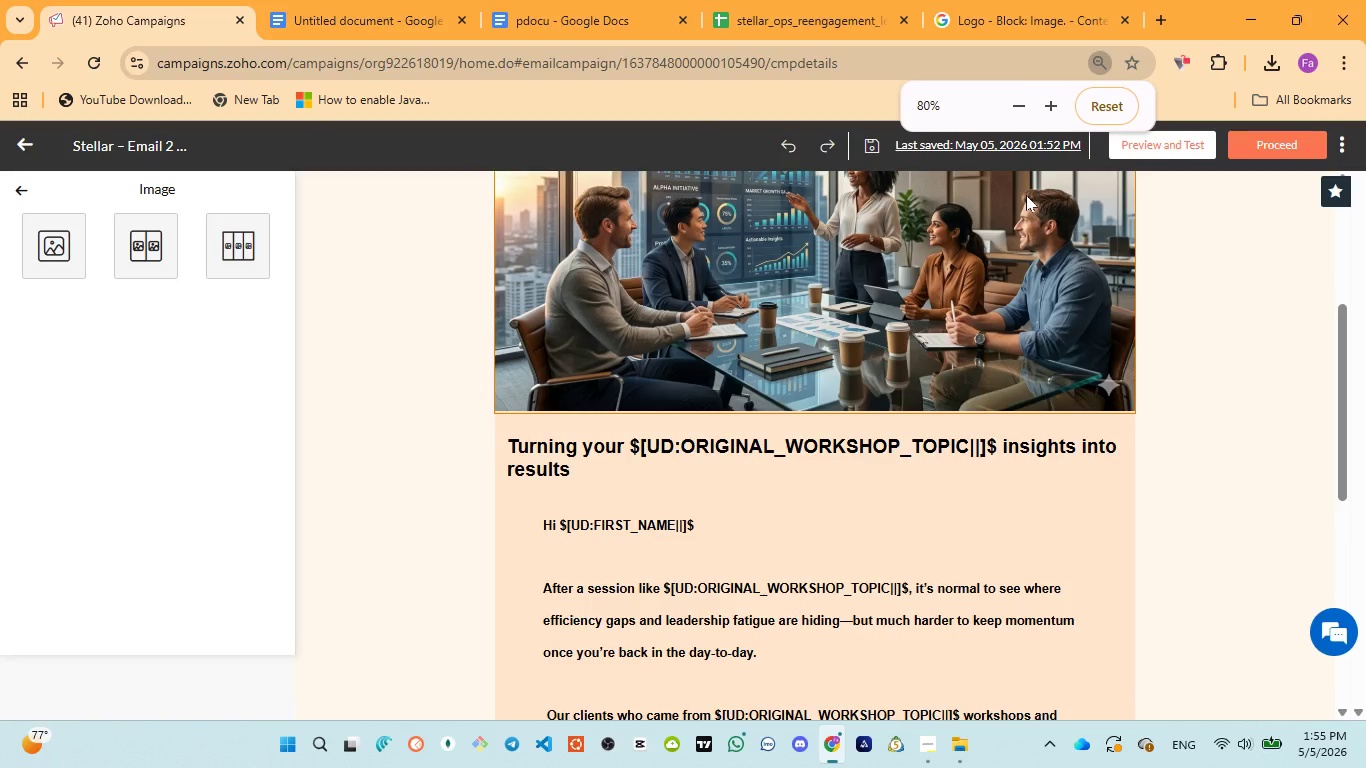 
key(Control+Minus)
 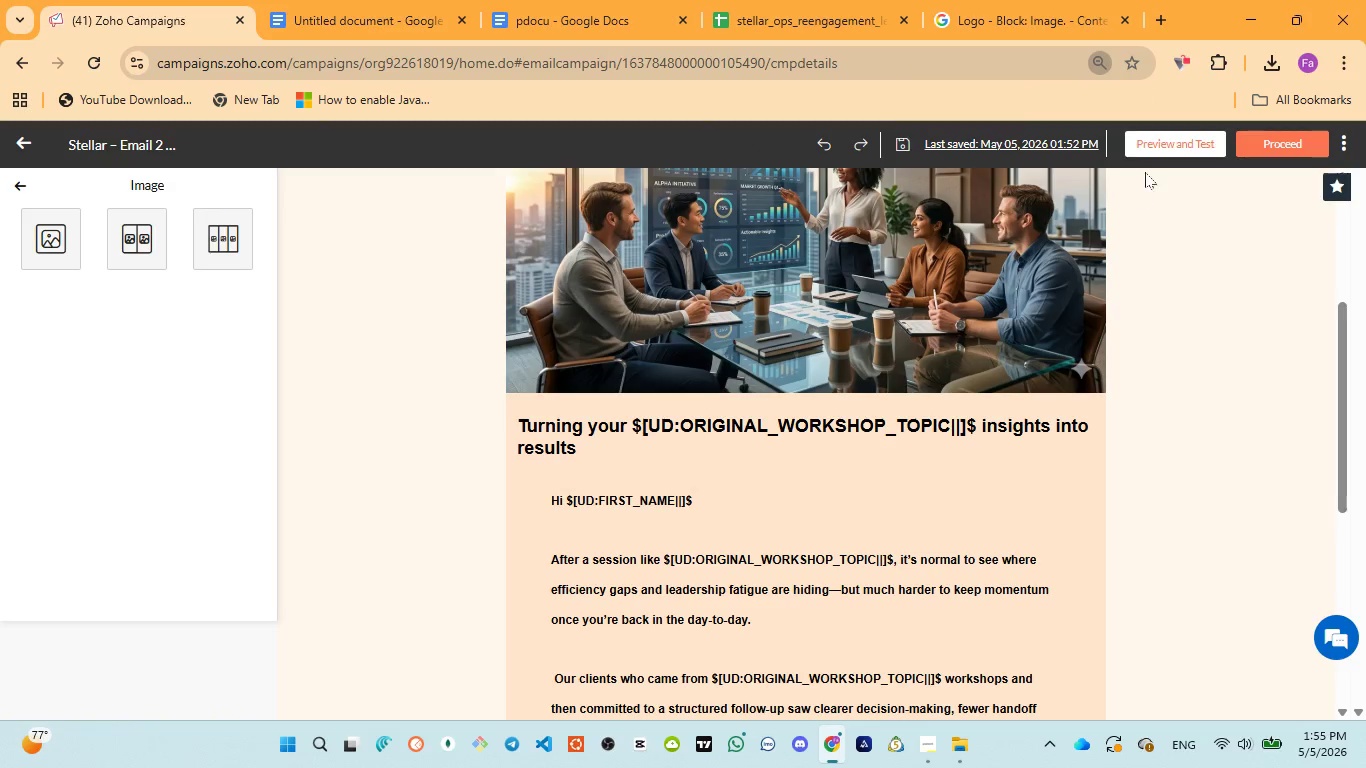 
left_click([1173, 154])
 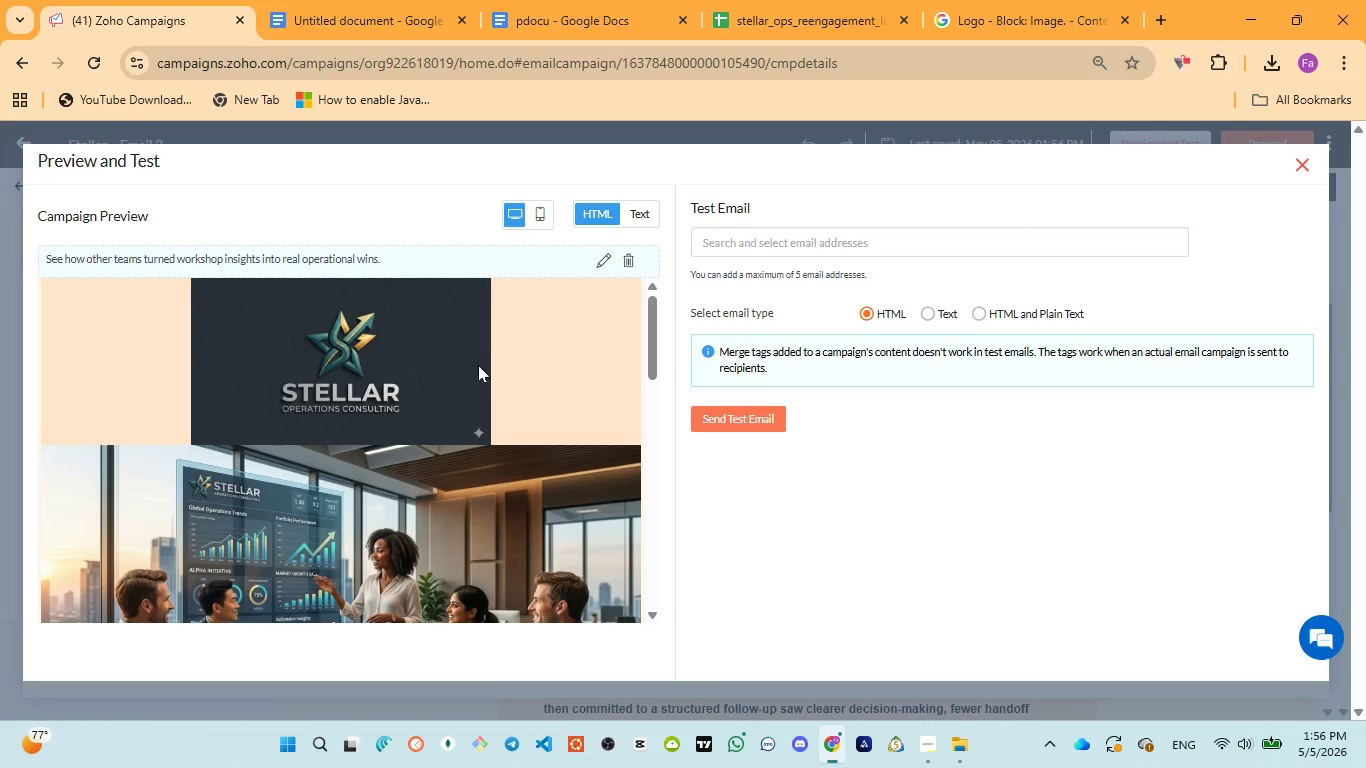 
wait(5.28)
 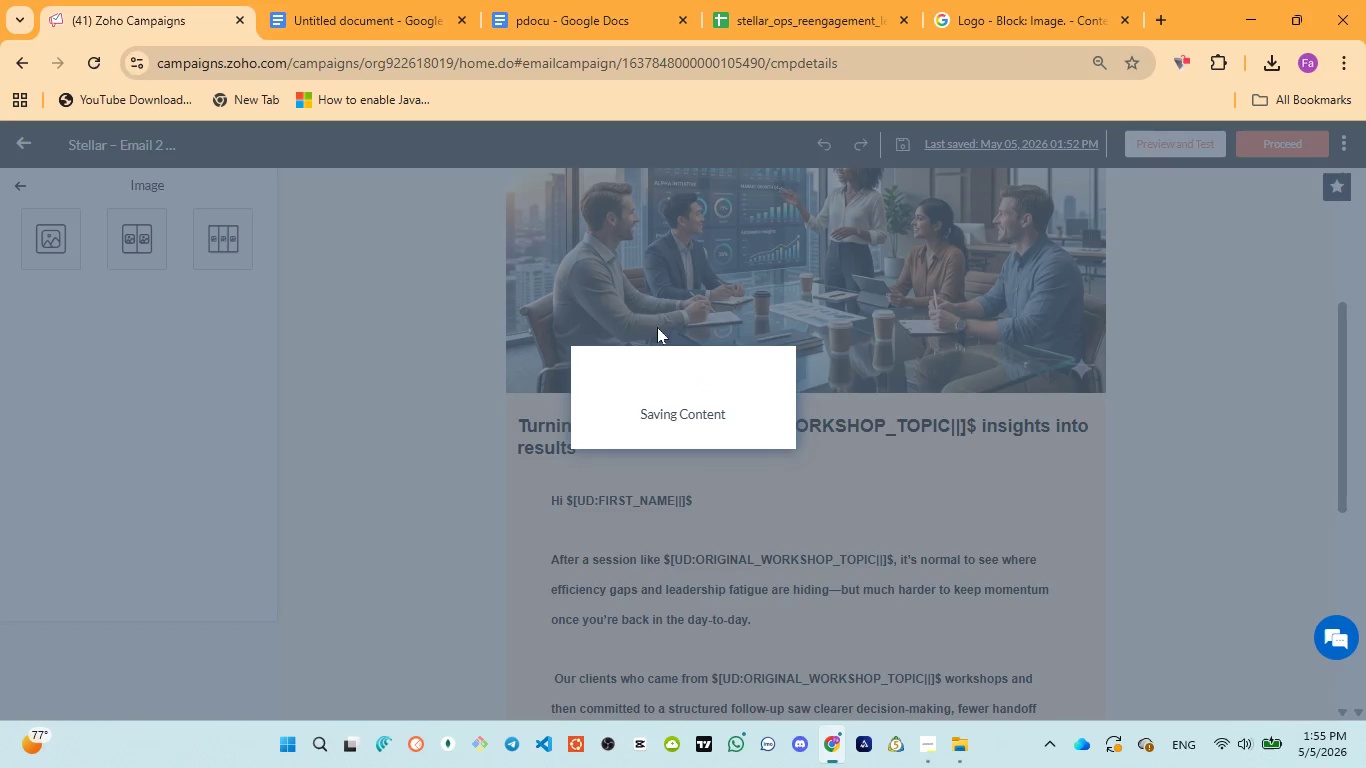 
scroll: coordinate [525, 355], scroll_direction: down, amount: 4.0
 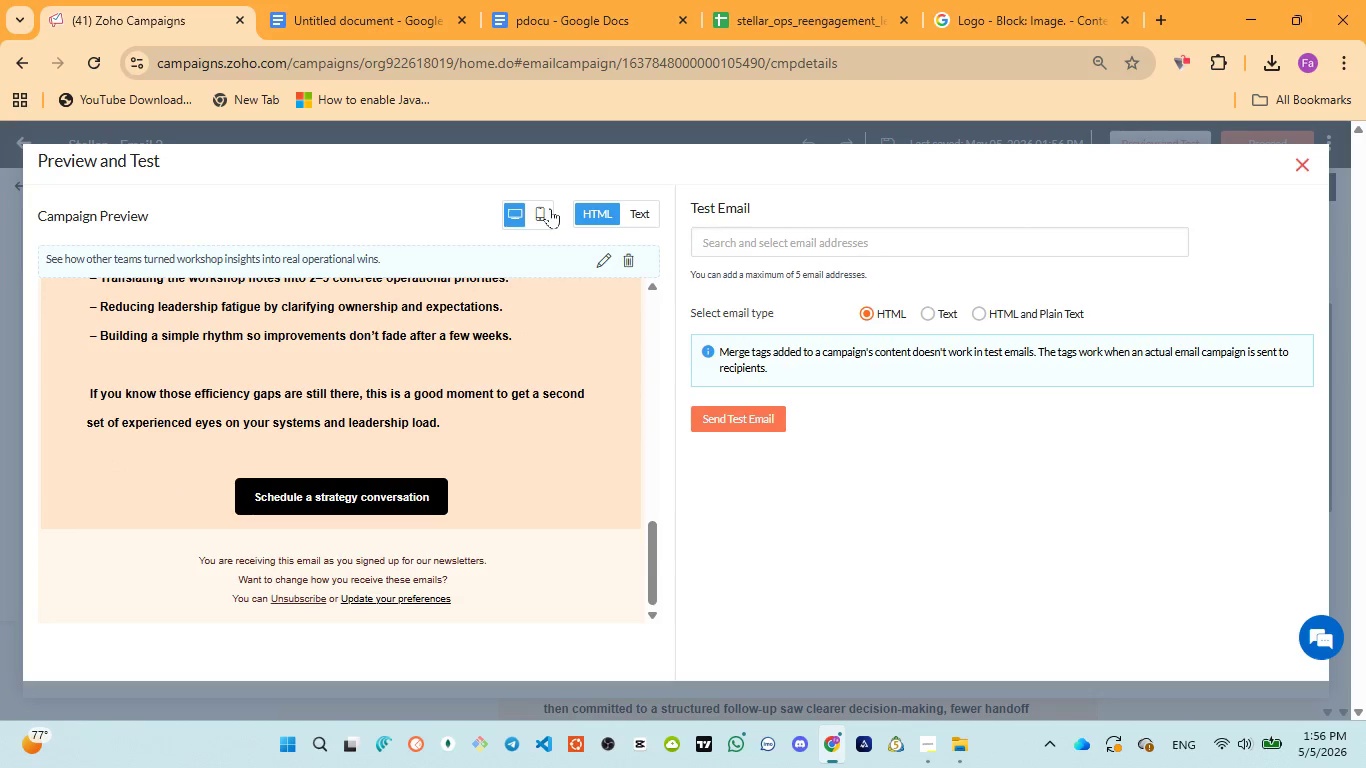 
left_click([538, 214])
 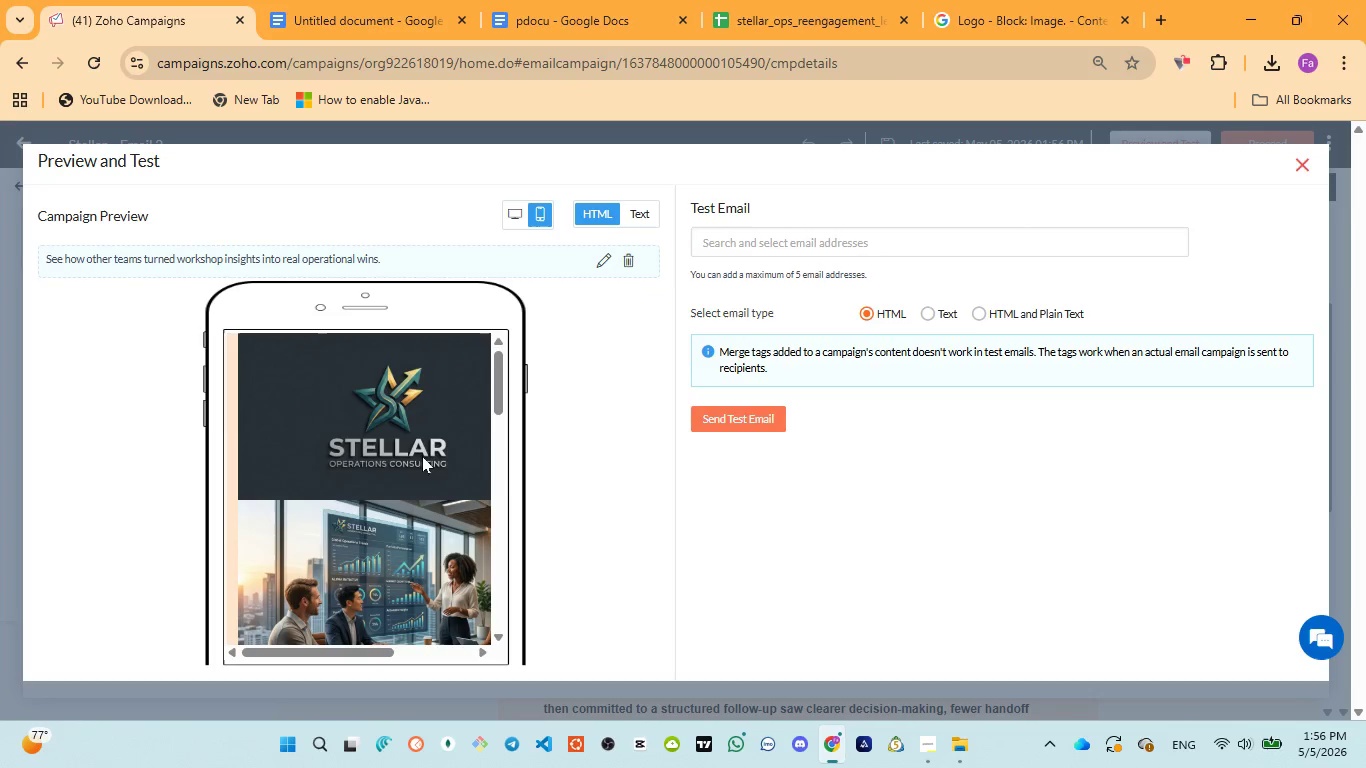 
scroll: coordinate [401, 510], scroll_direction: down, amount: 2.0
 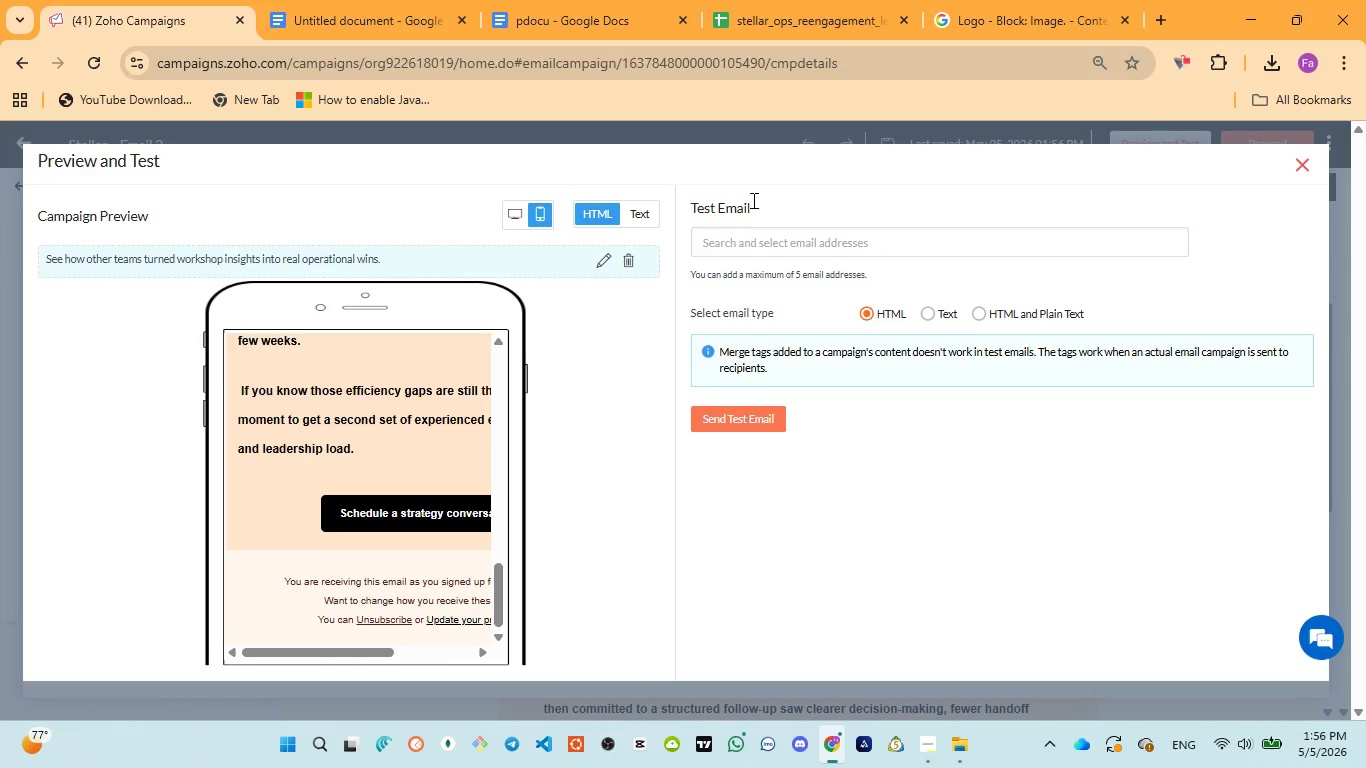 
left_click([1300, 160])
 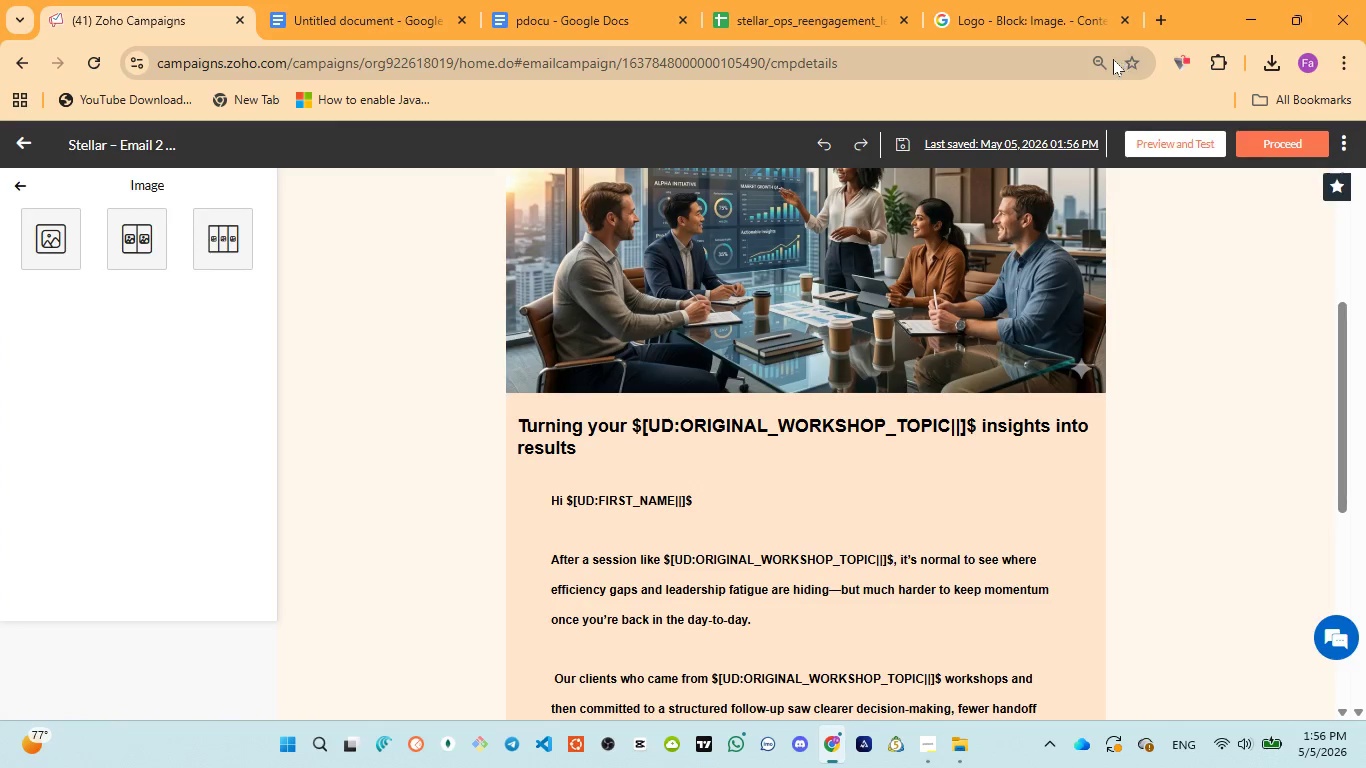 
left_click([1097, 59])
 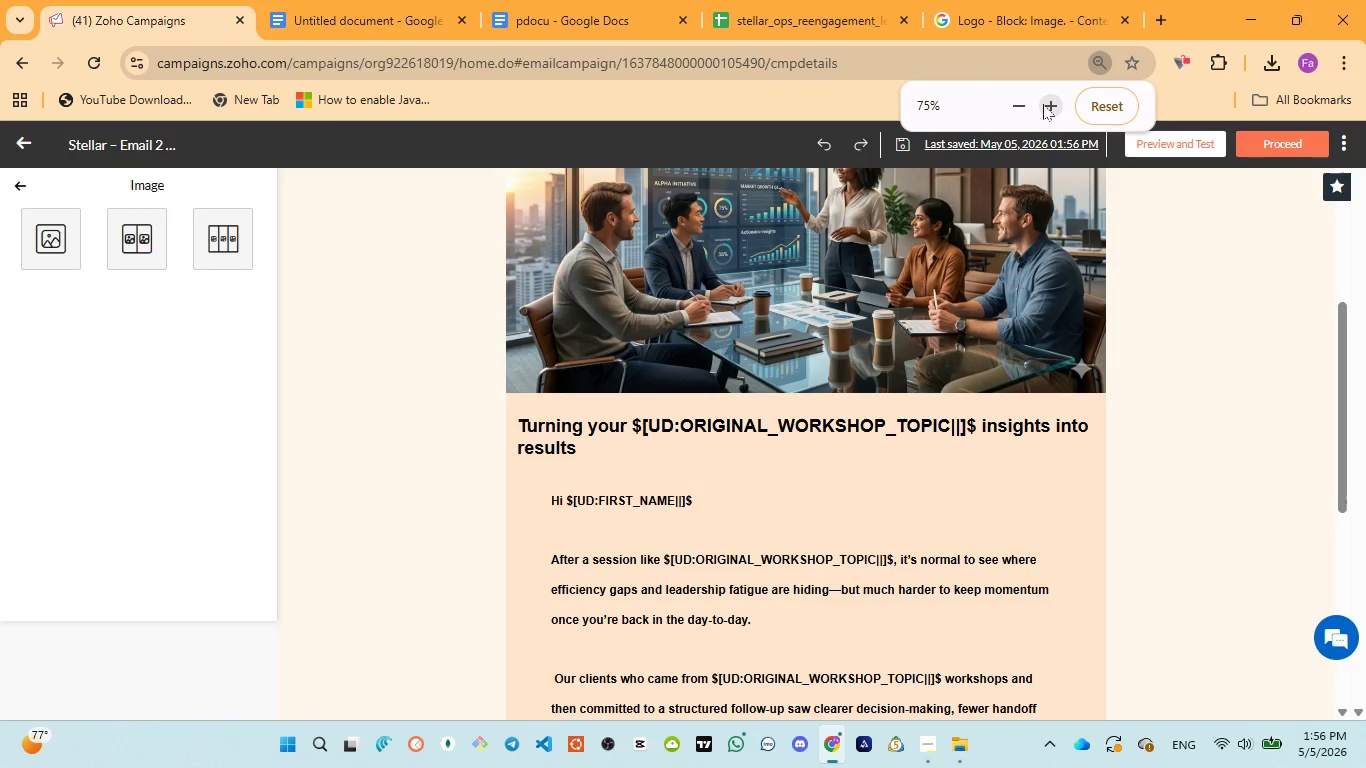 
left_click([1050, 101])
 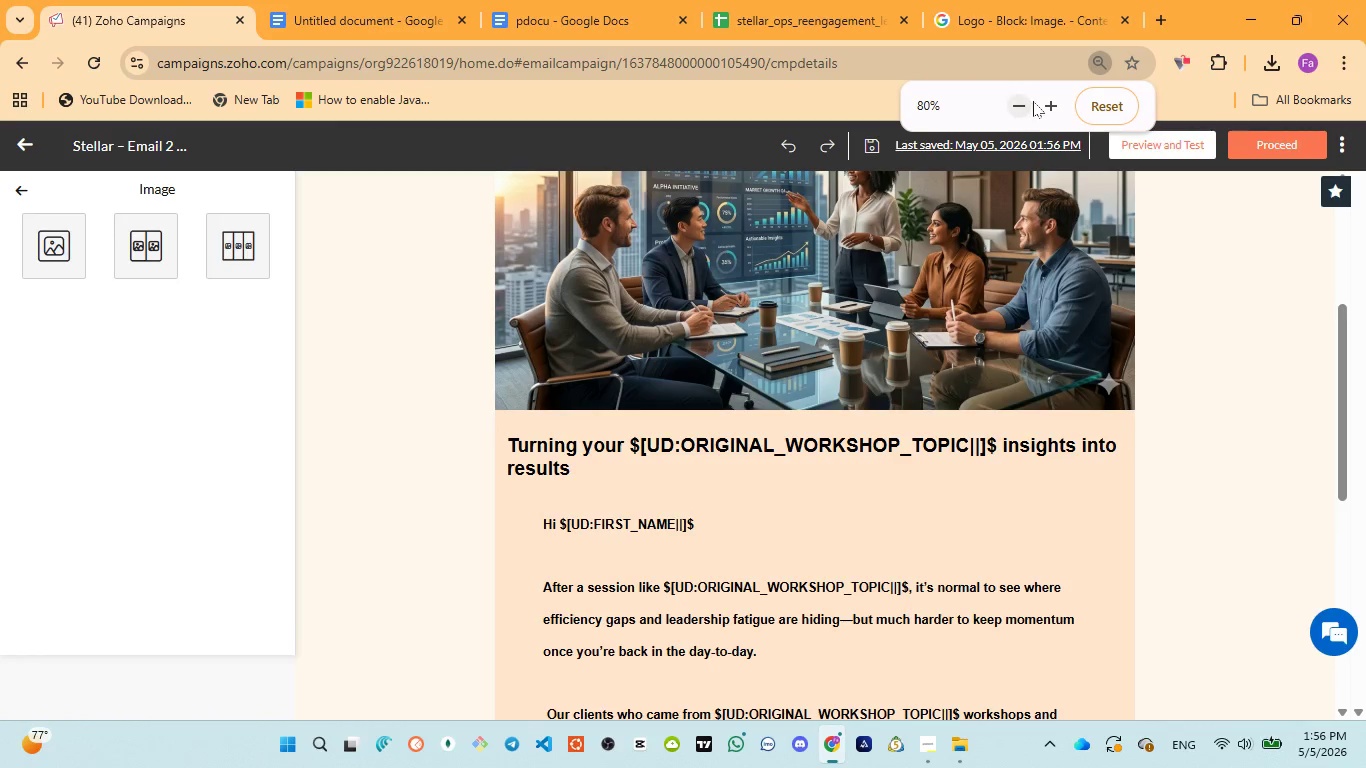 
left_click([1048, 102])
 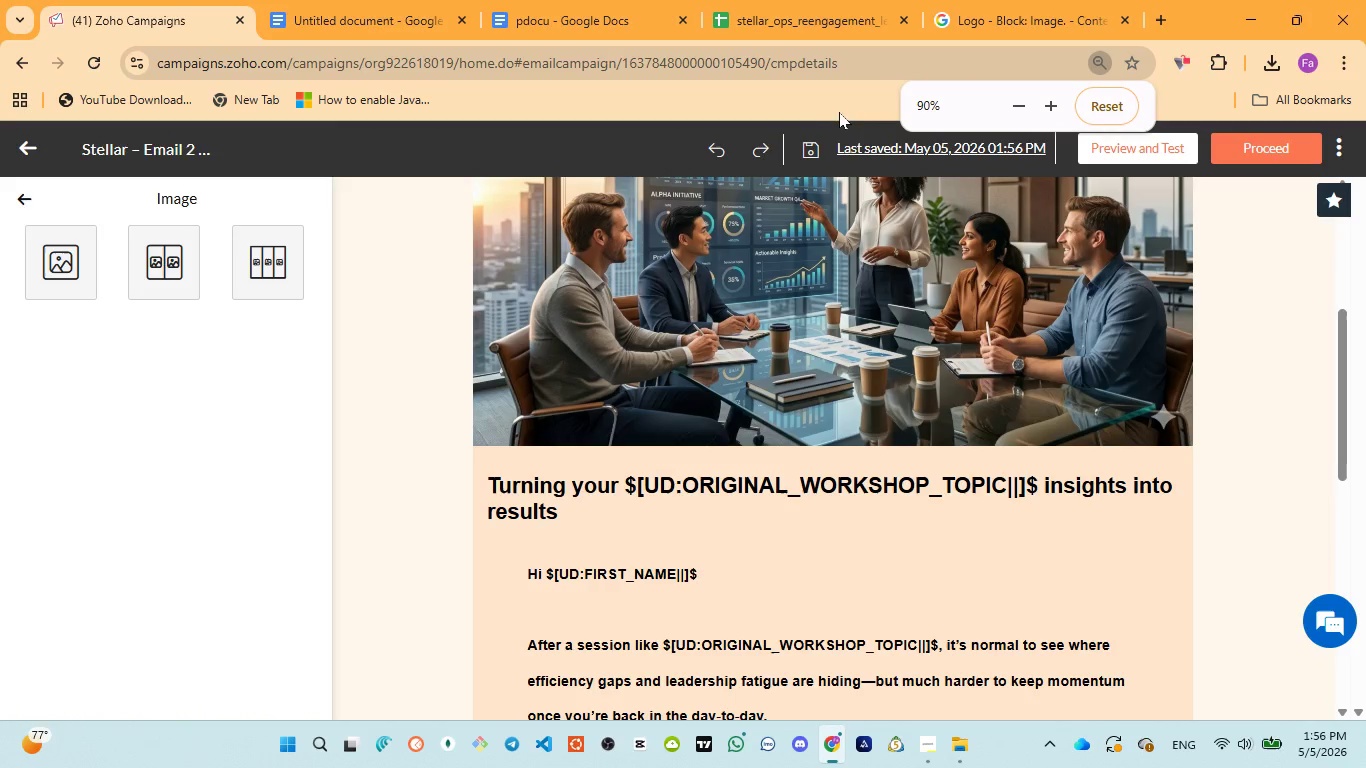 
left_click([831, 103])
 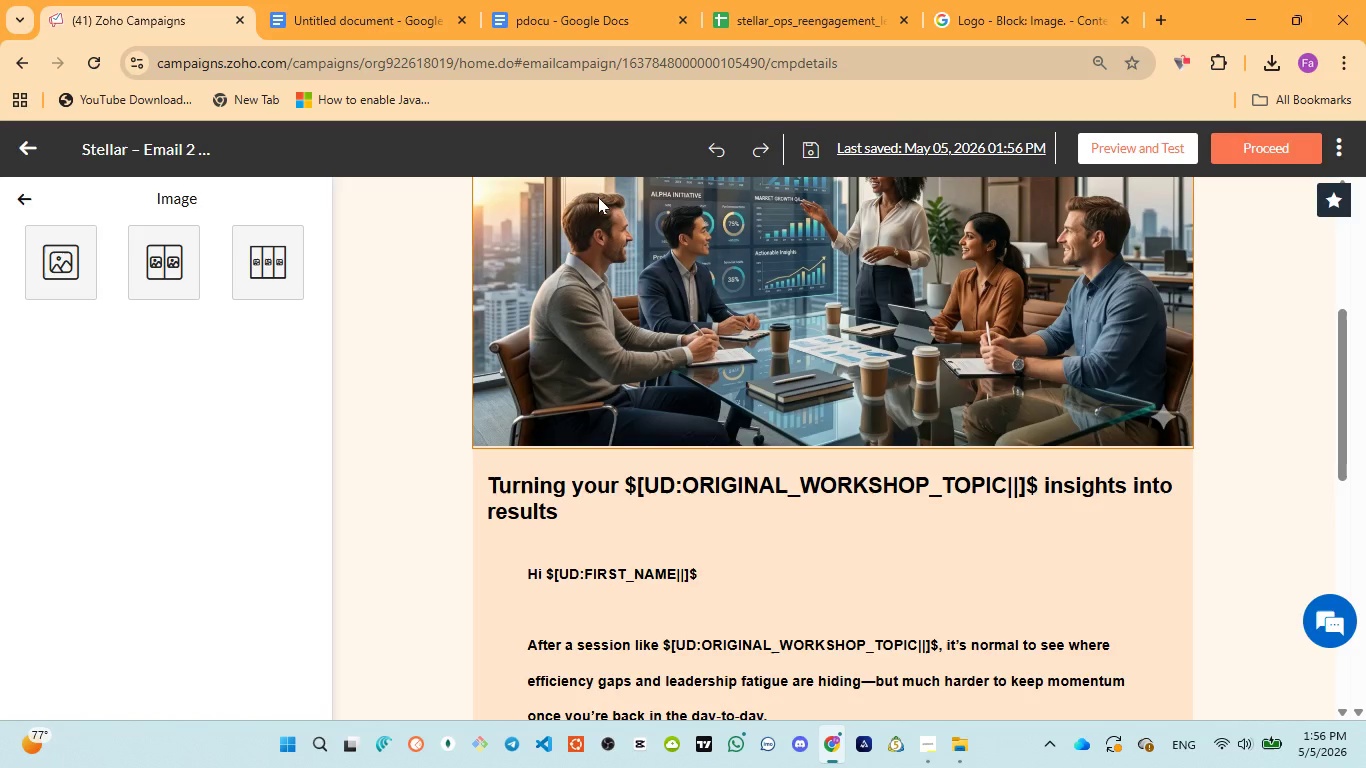 
scroll: coordinate [710, 417], scroll_direction: down, amount: 2.0
 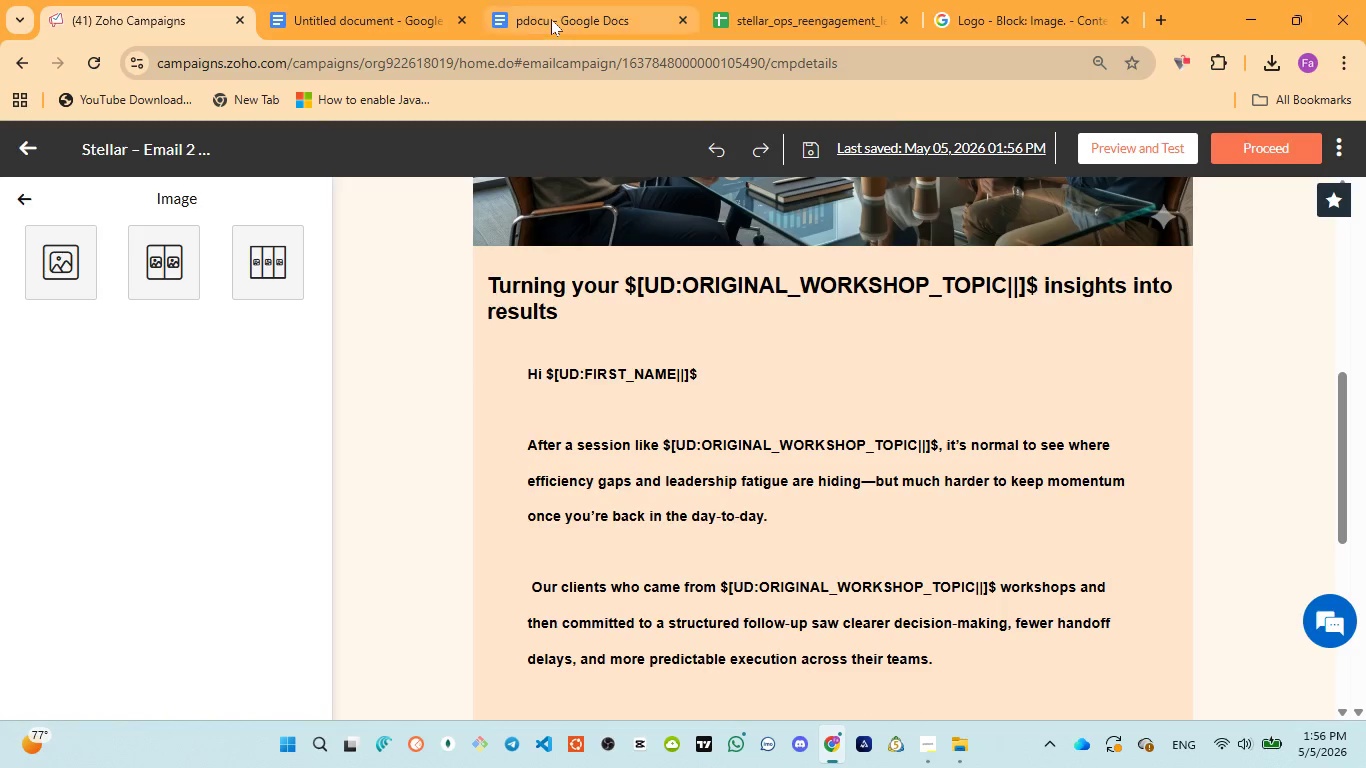 
left_click([551, 18])
 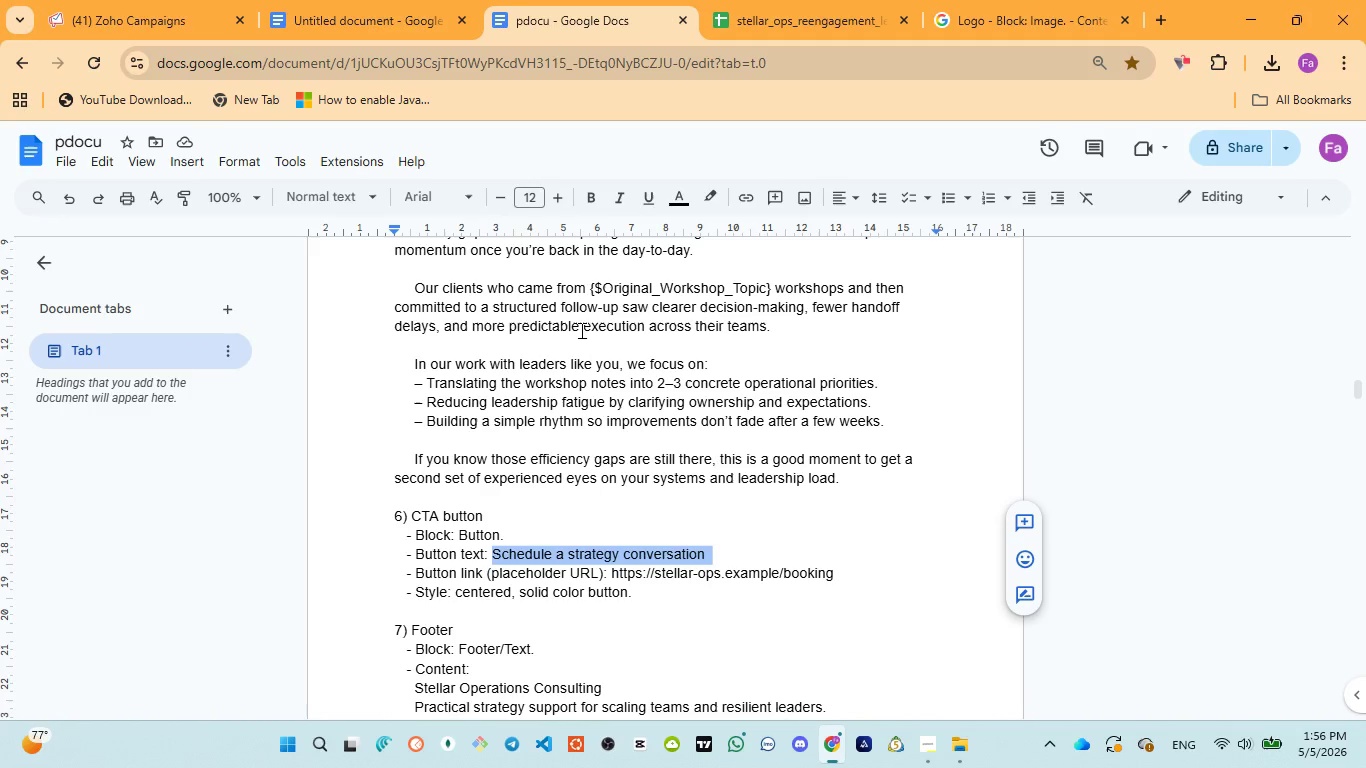 
scroll: coordinate [575, 441], scroll_direction: down, amount: 2.0
 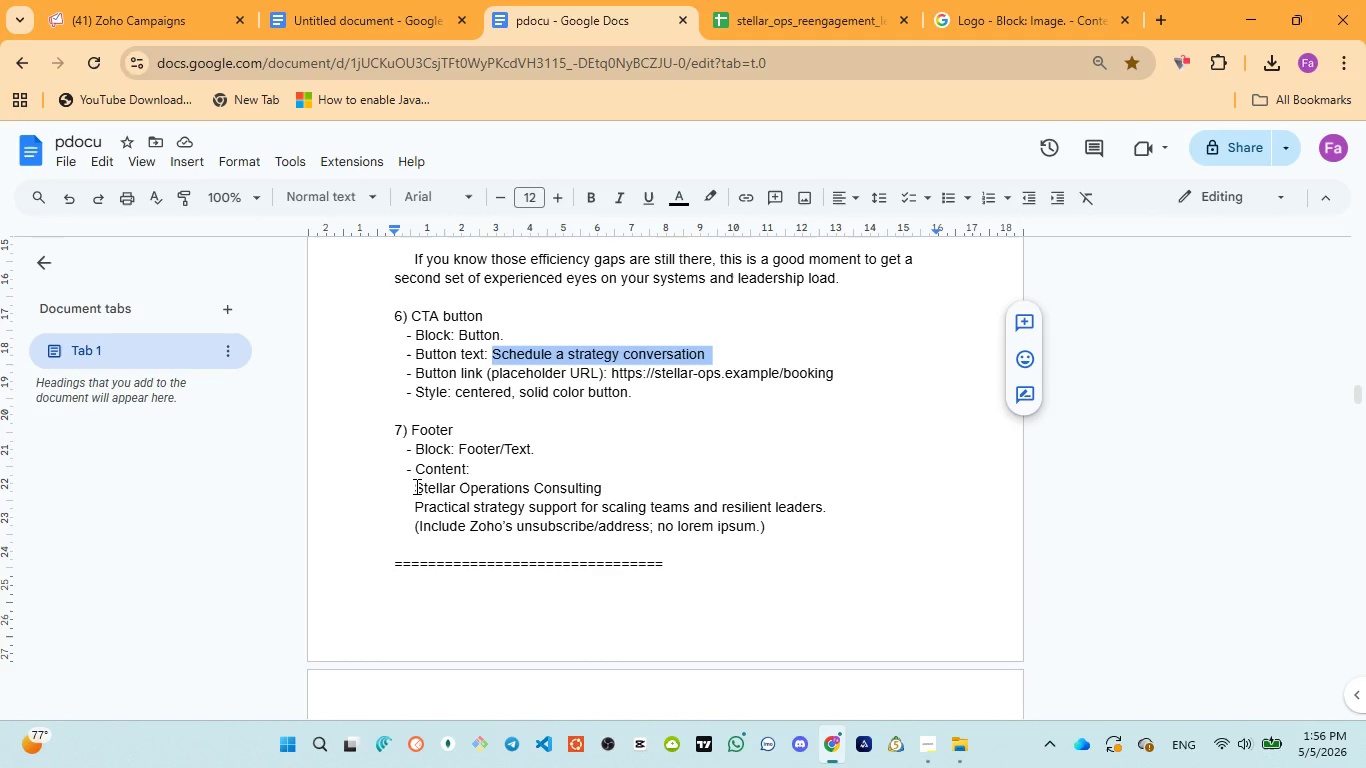 
left_click_drag(start_coordinate=[415, 486], to_coordinate=[839, 510])
 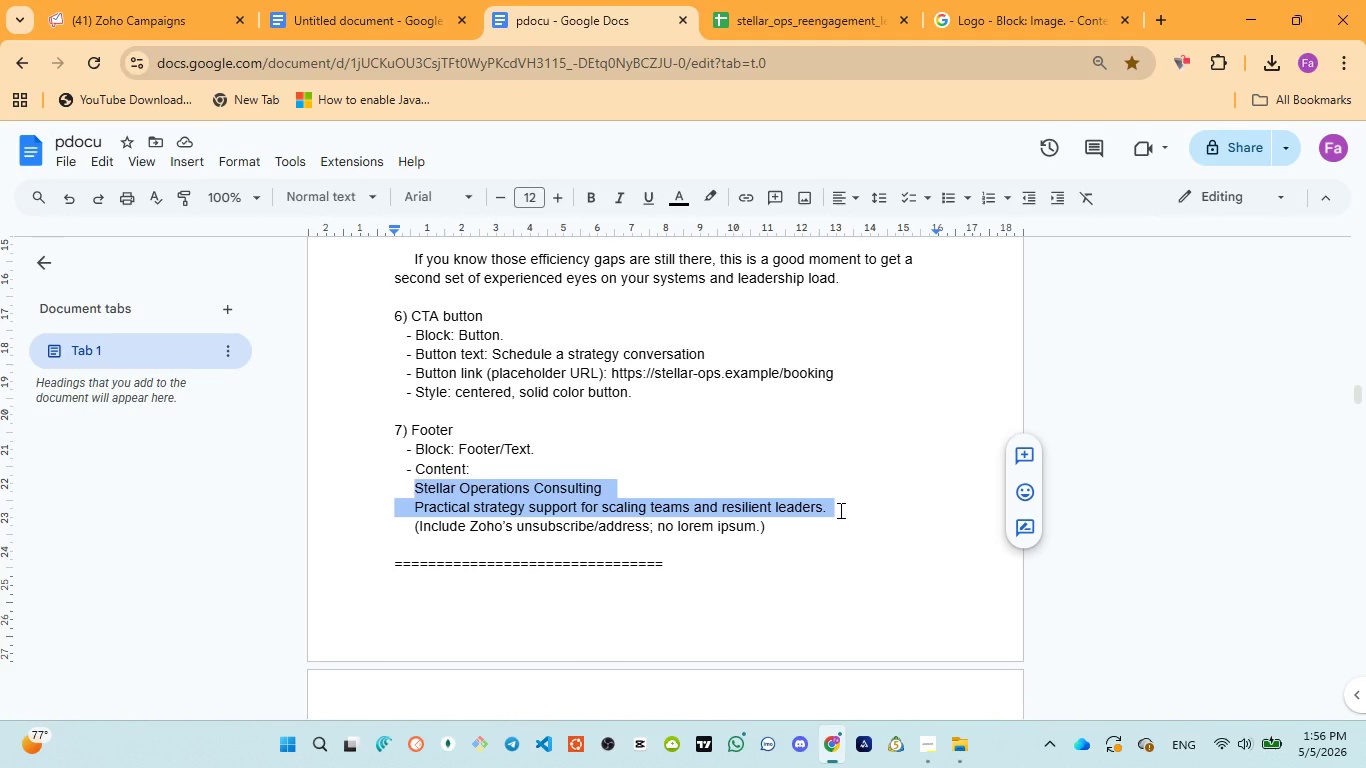 
key(Control+C)
 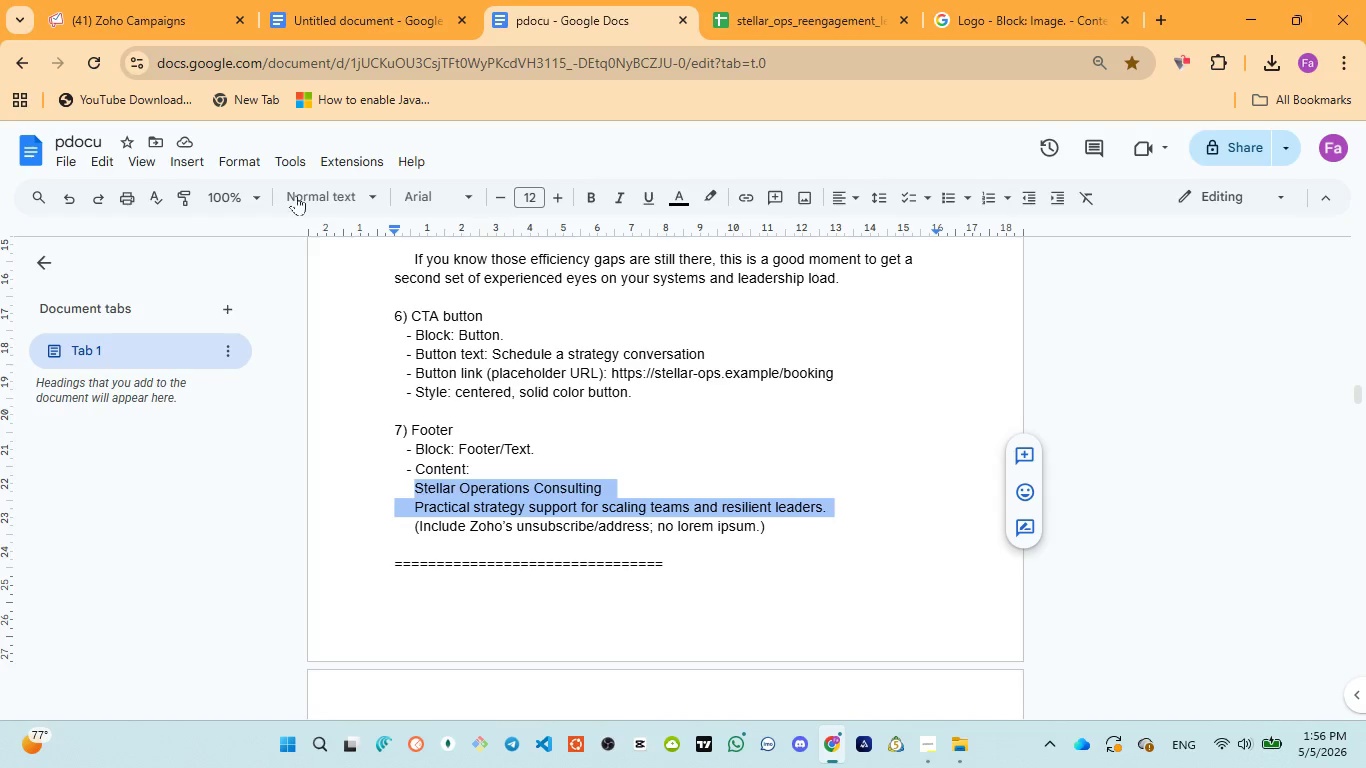 
wait(5.5)
 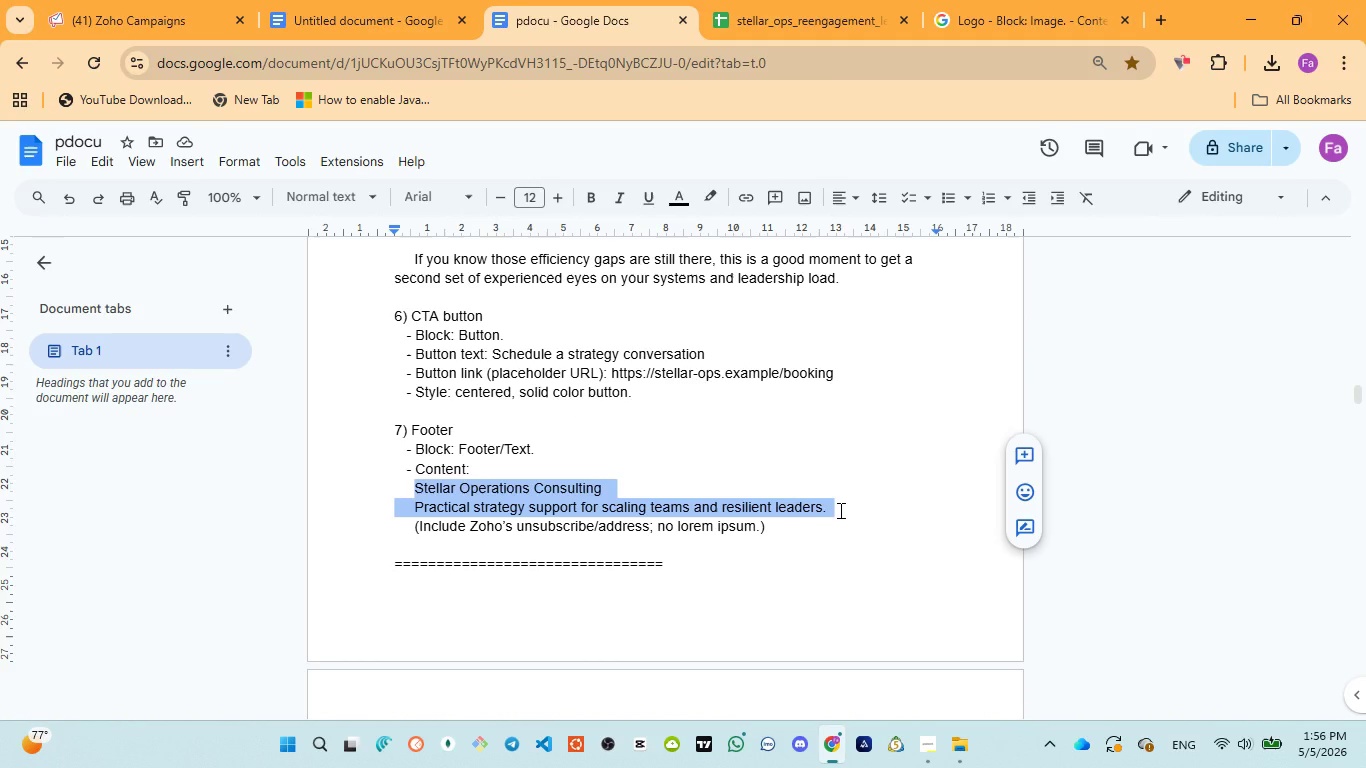 
left_click([166, 27])
 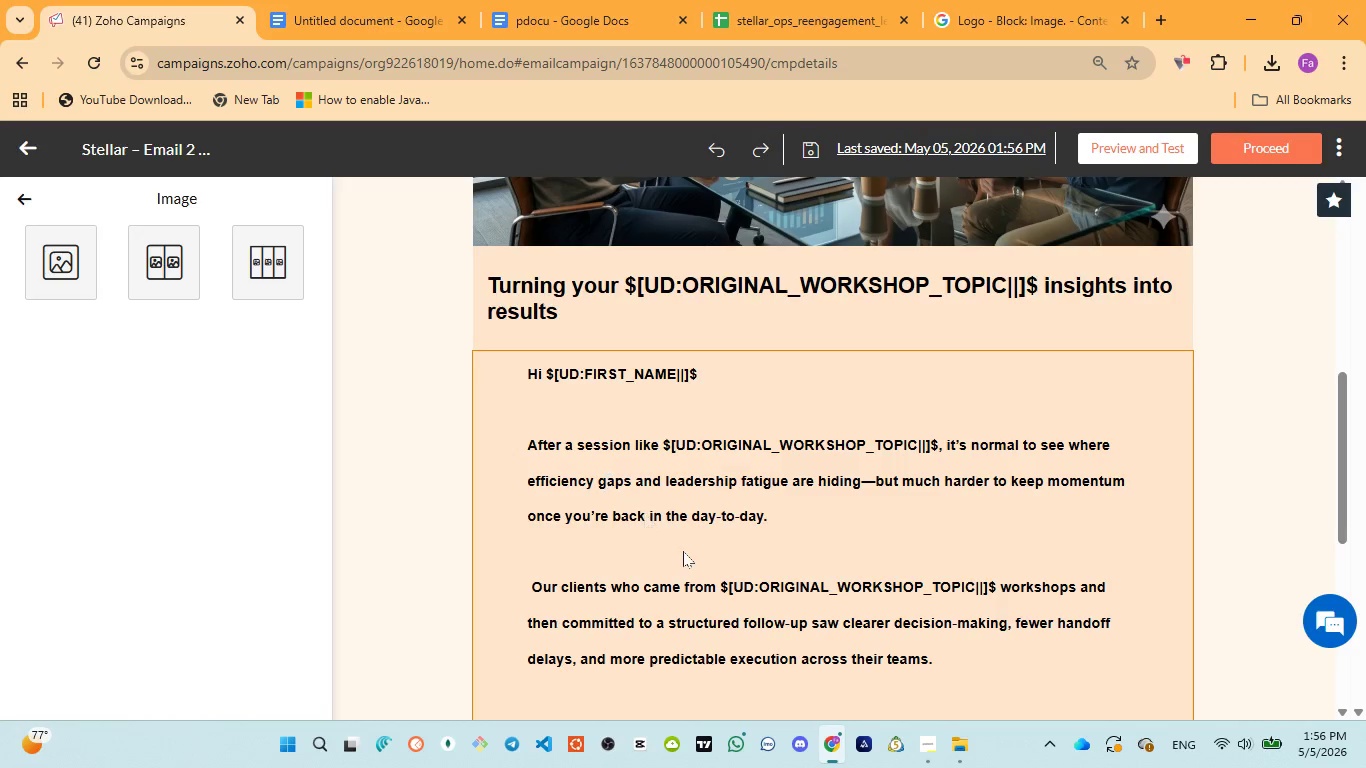 
scroll: coordinate [691, 559], scroll_direction: down, amount: 7.0
 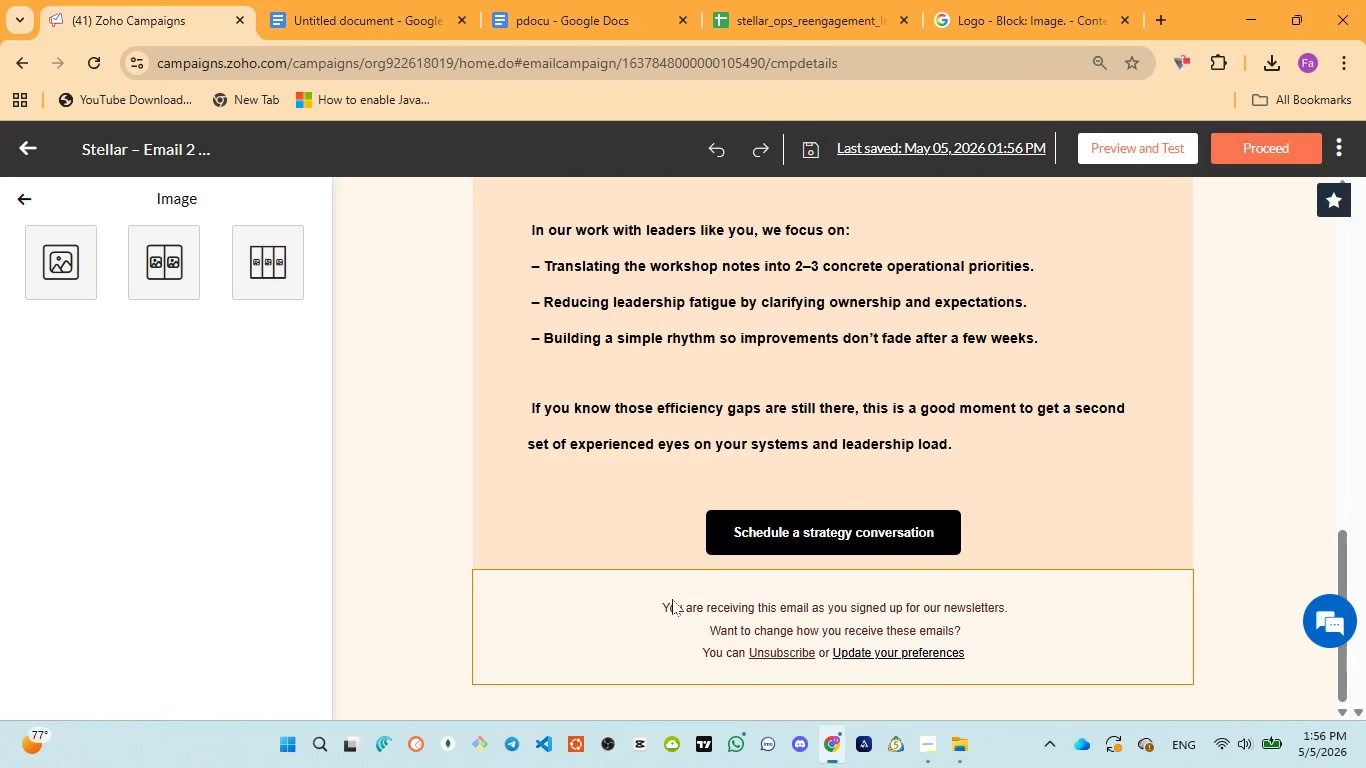 
left_click([664, 603])
 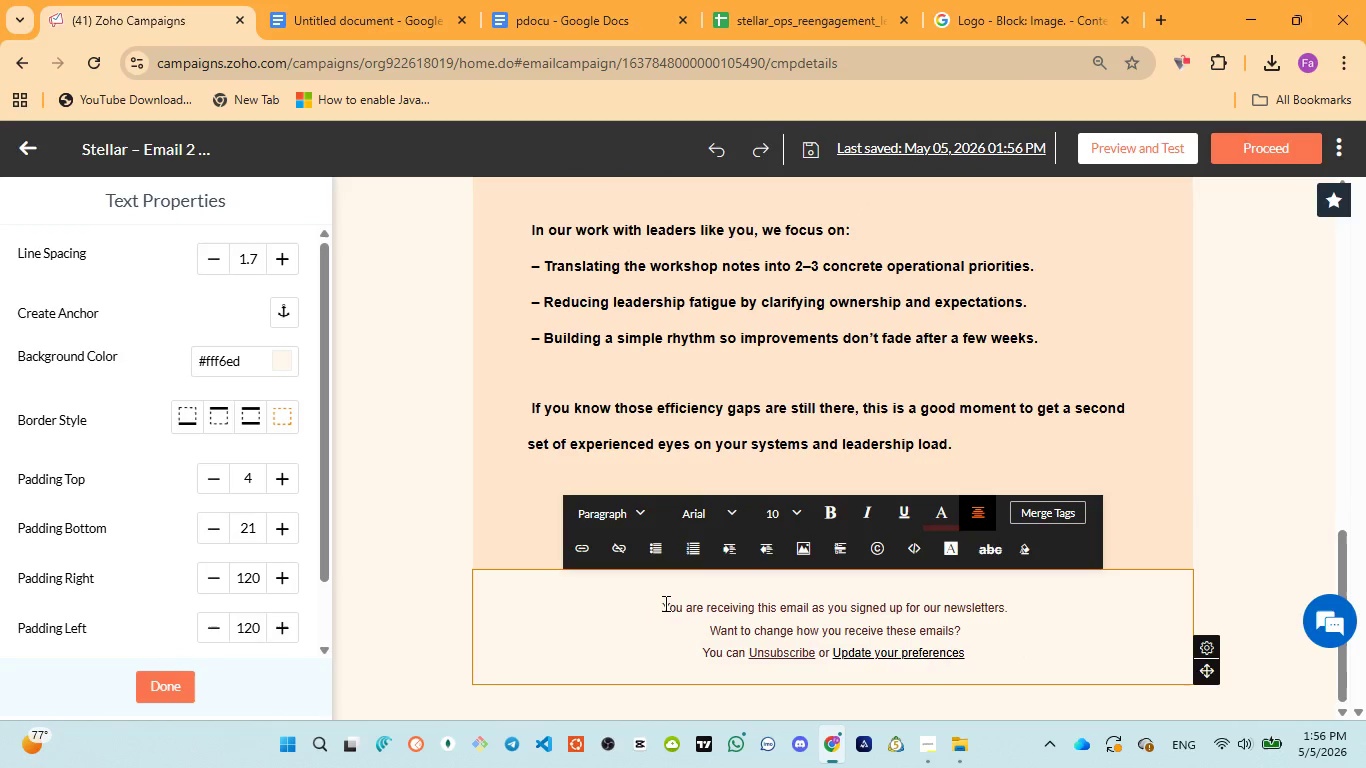 
key(Enter)
 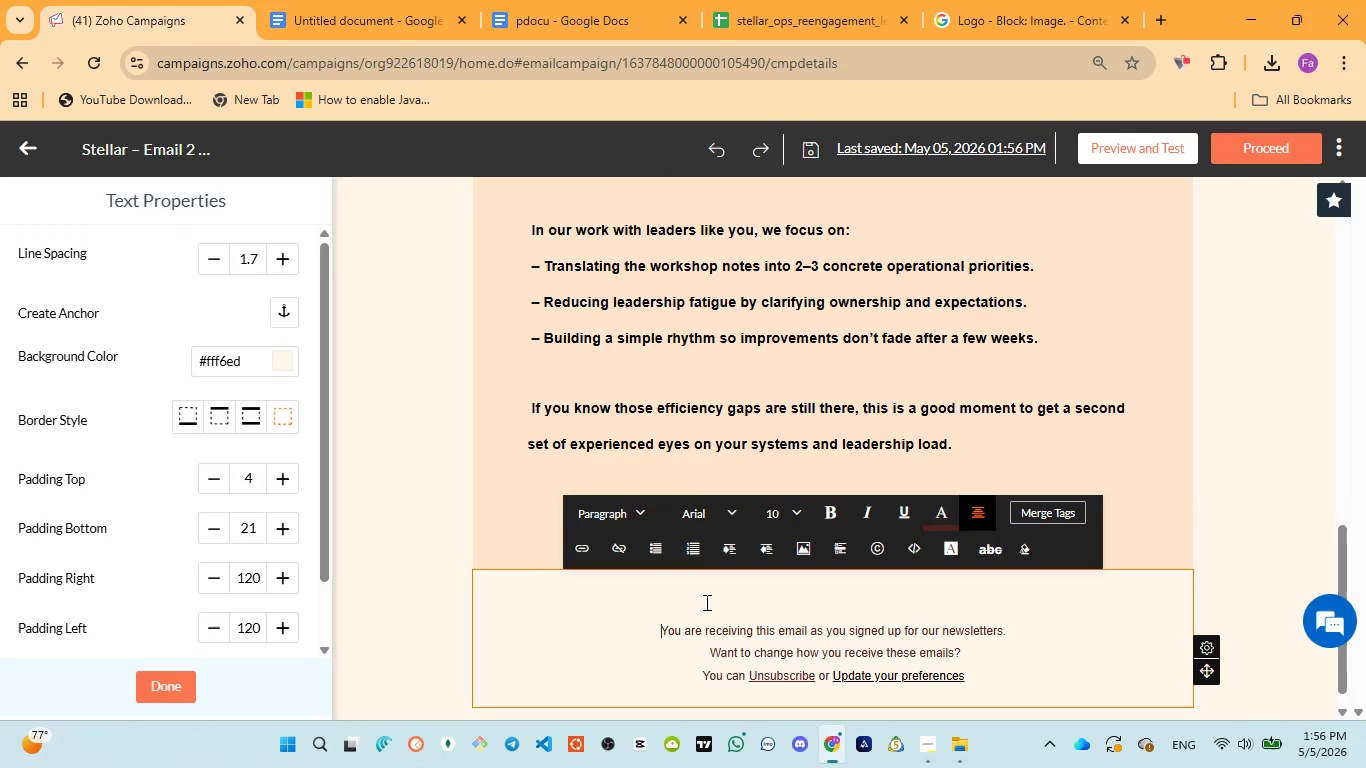 
left_click([705, 602])
 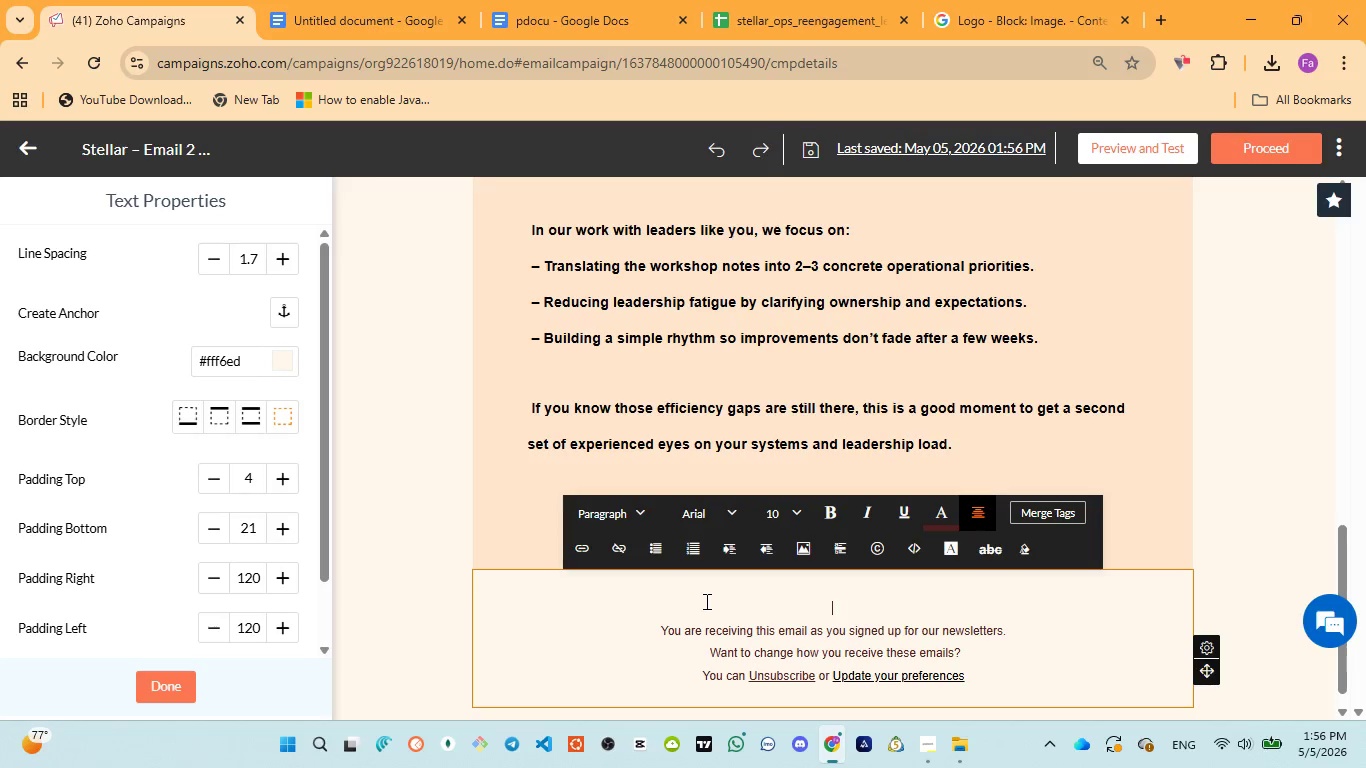 
type(Stellar operations consulting)
 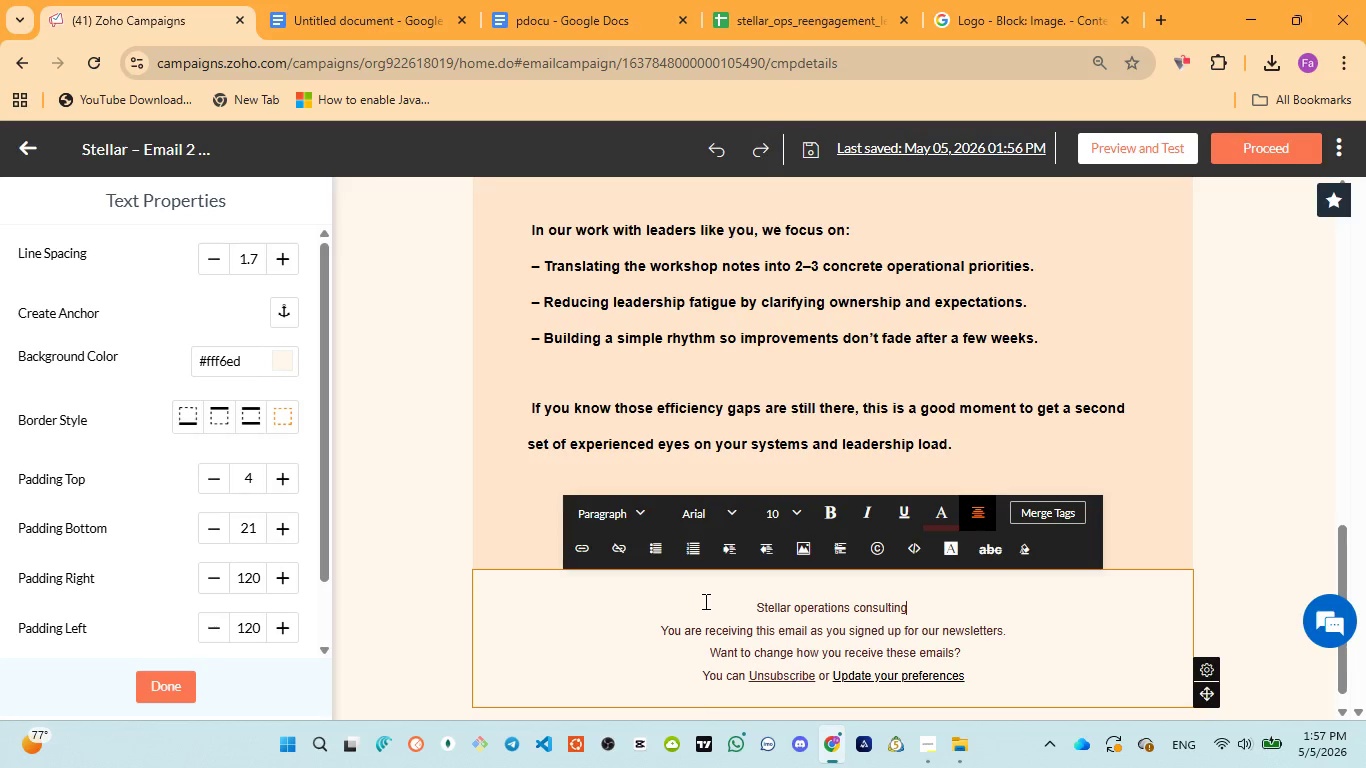 
key(Enter)
 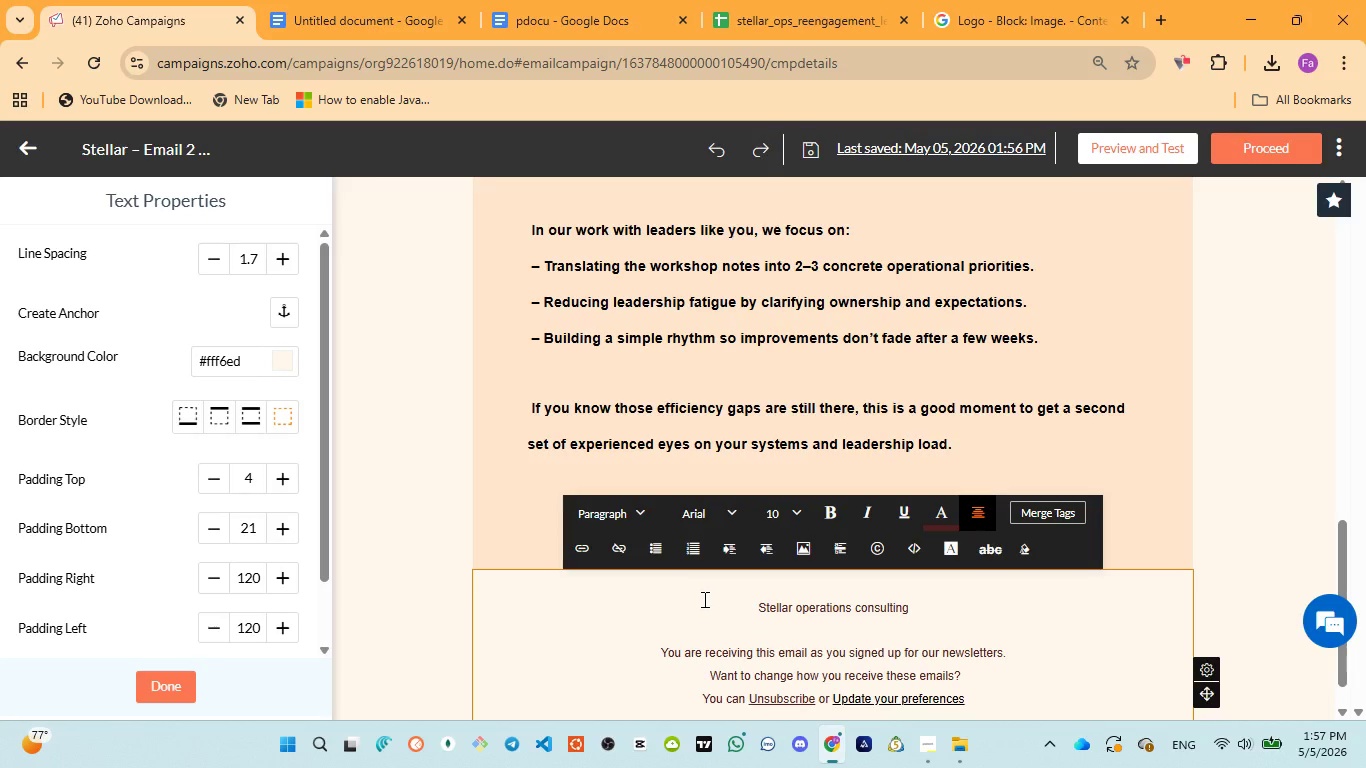 
wait(6.25)
 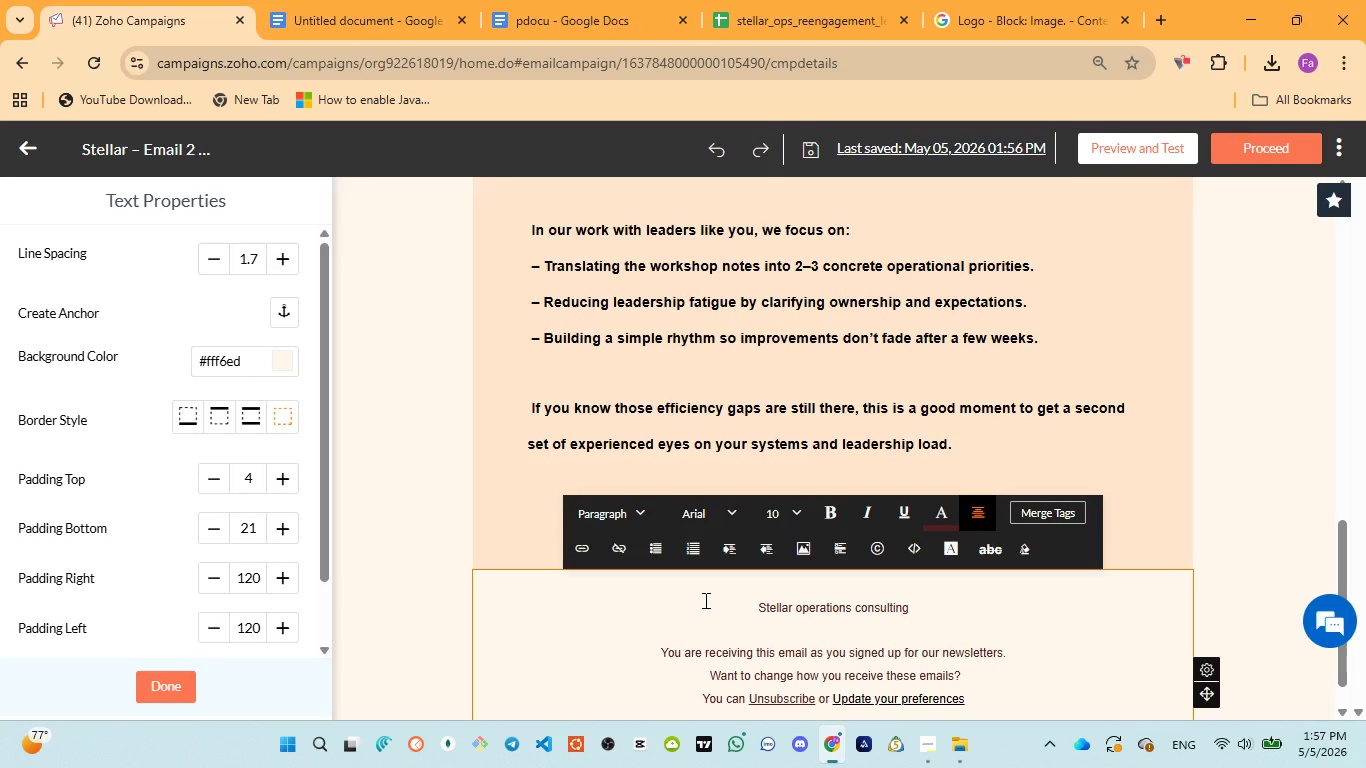 
left_click([539, 0])
 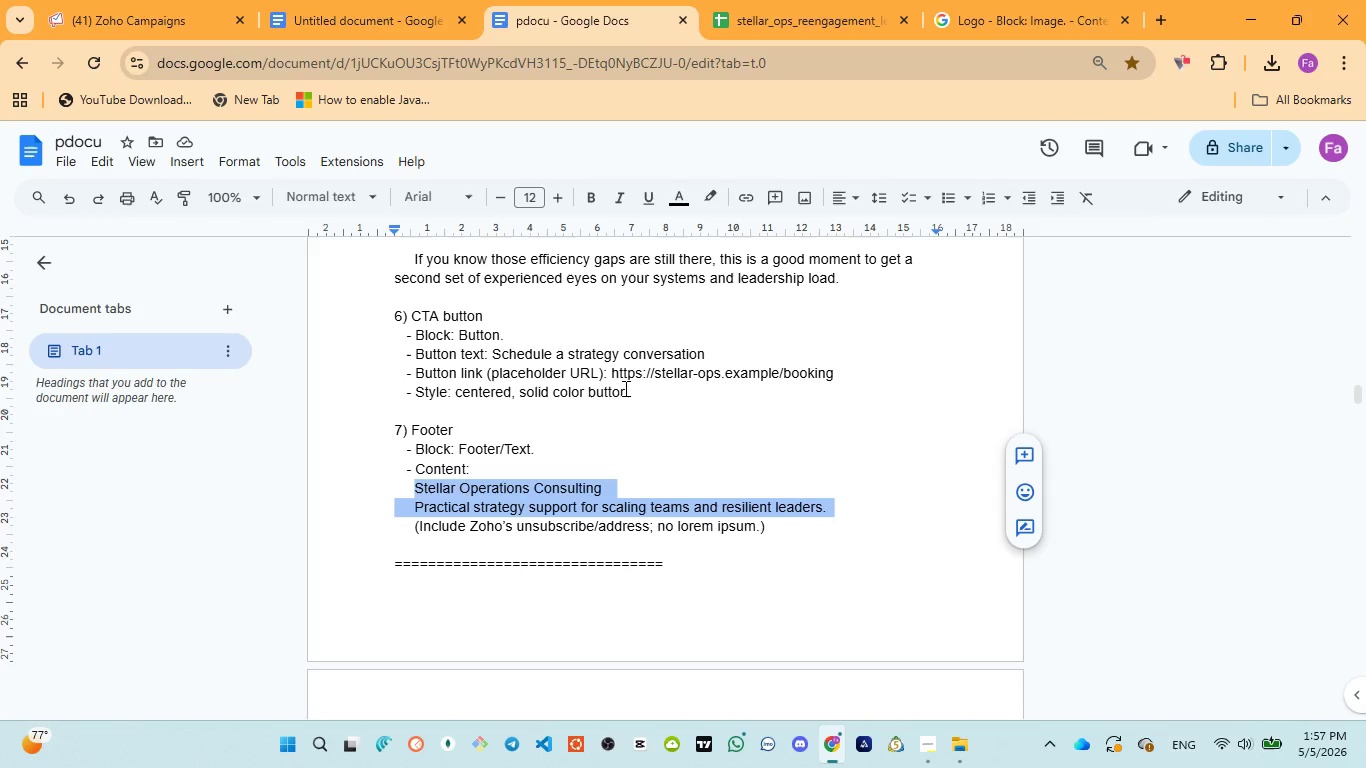 
left_click([133, 21])
 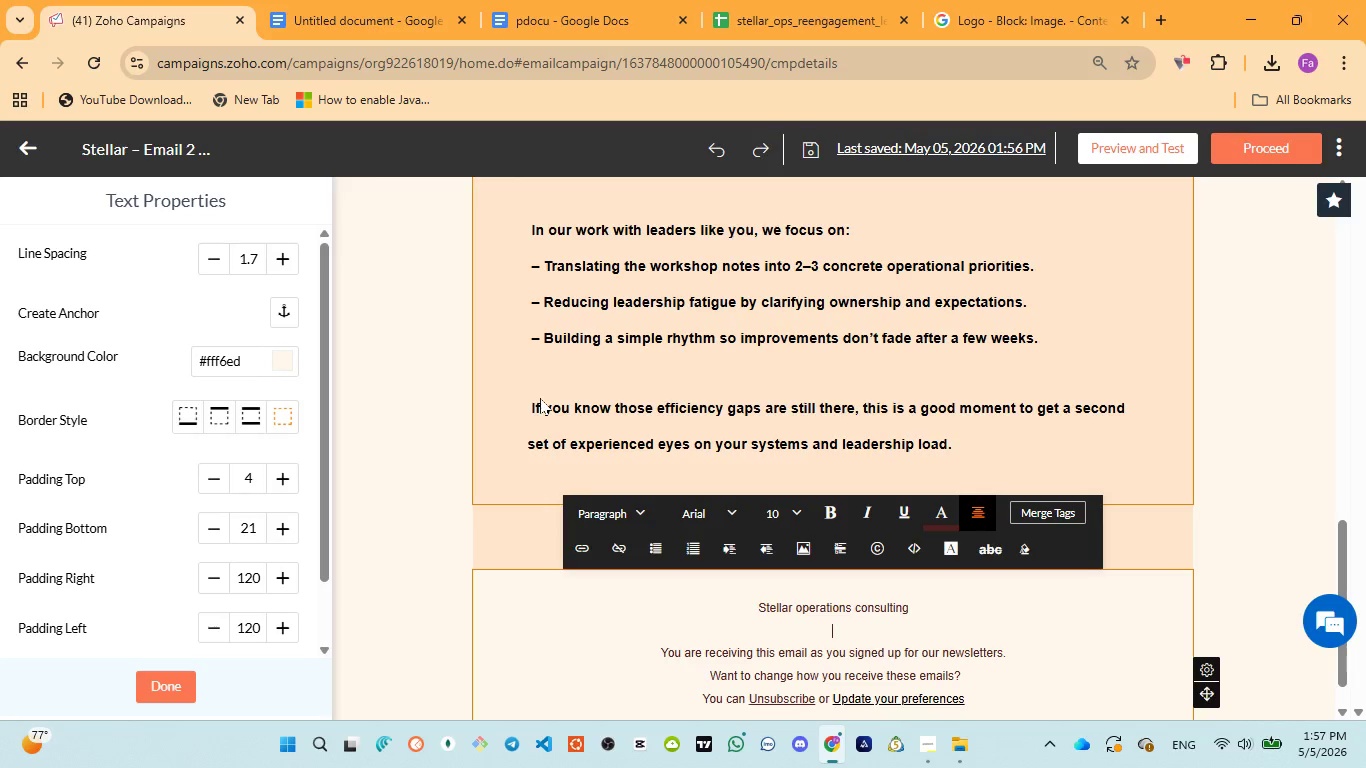 
type(Practical strategy support )
 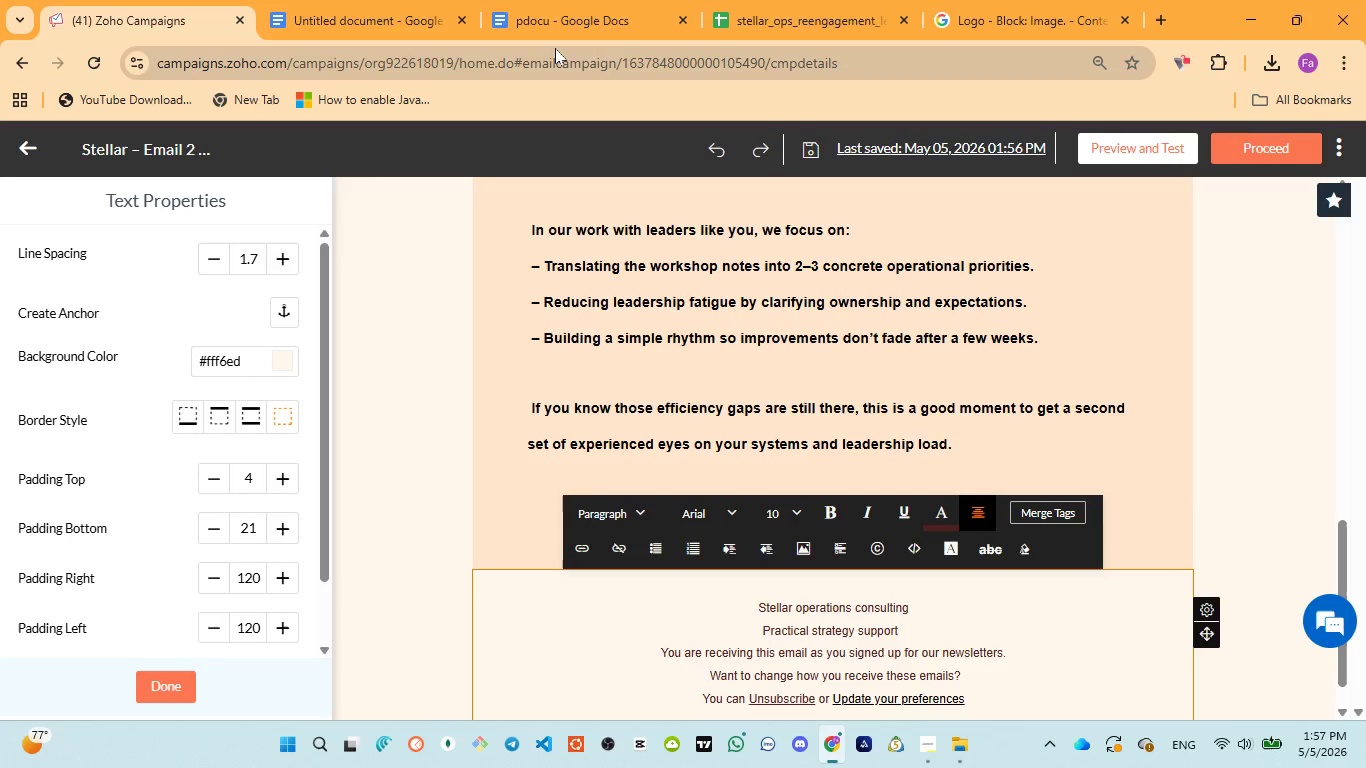 
left_click([555, 28])
 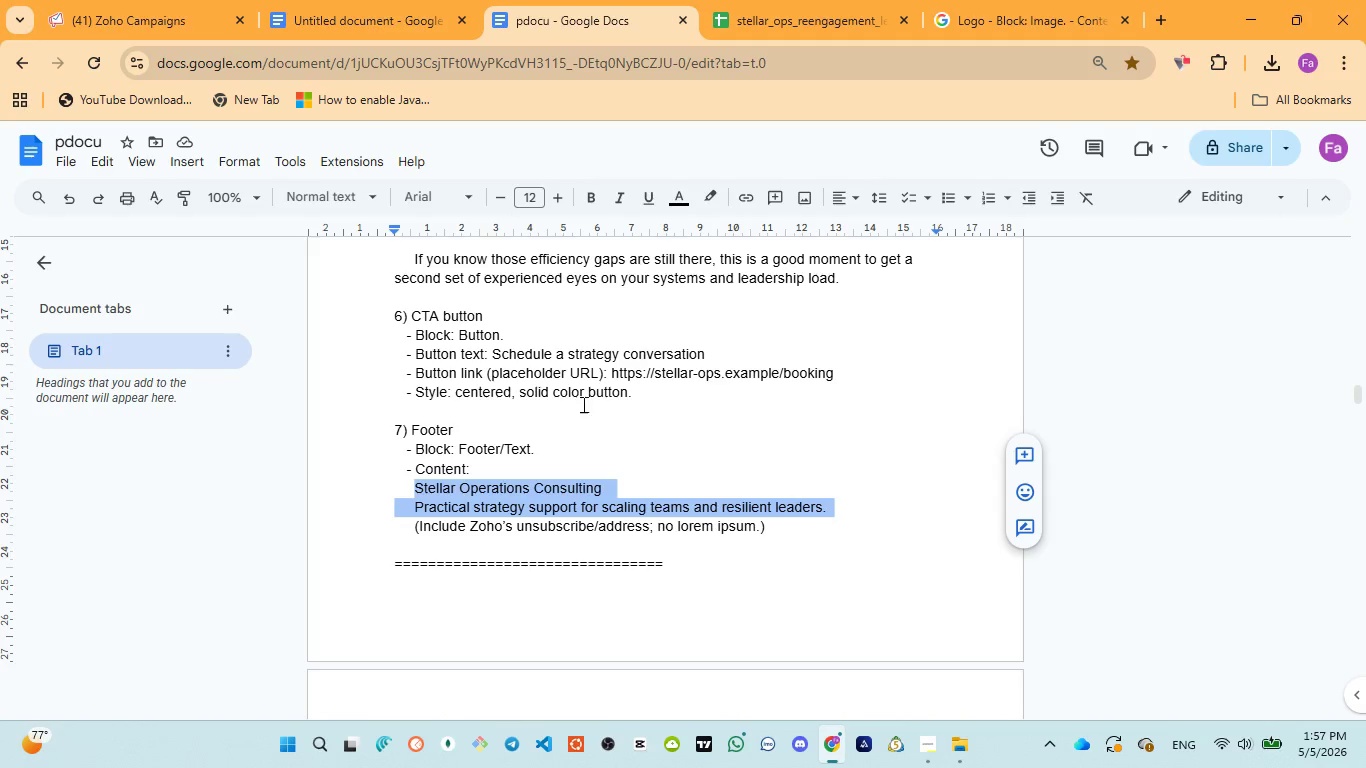 
left_click([117, 9])
 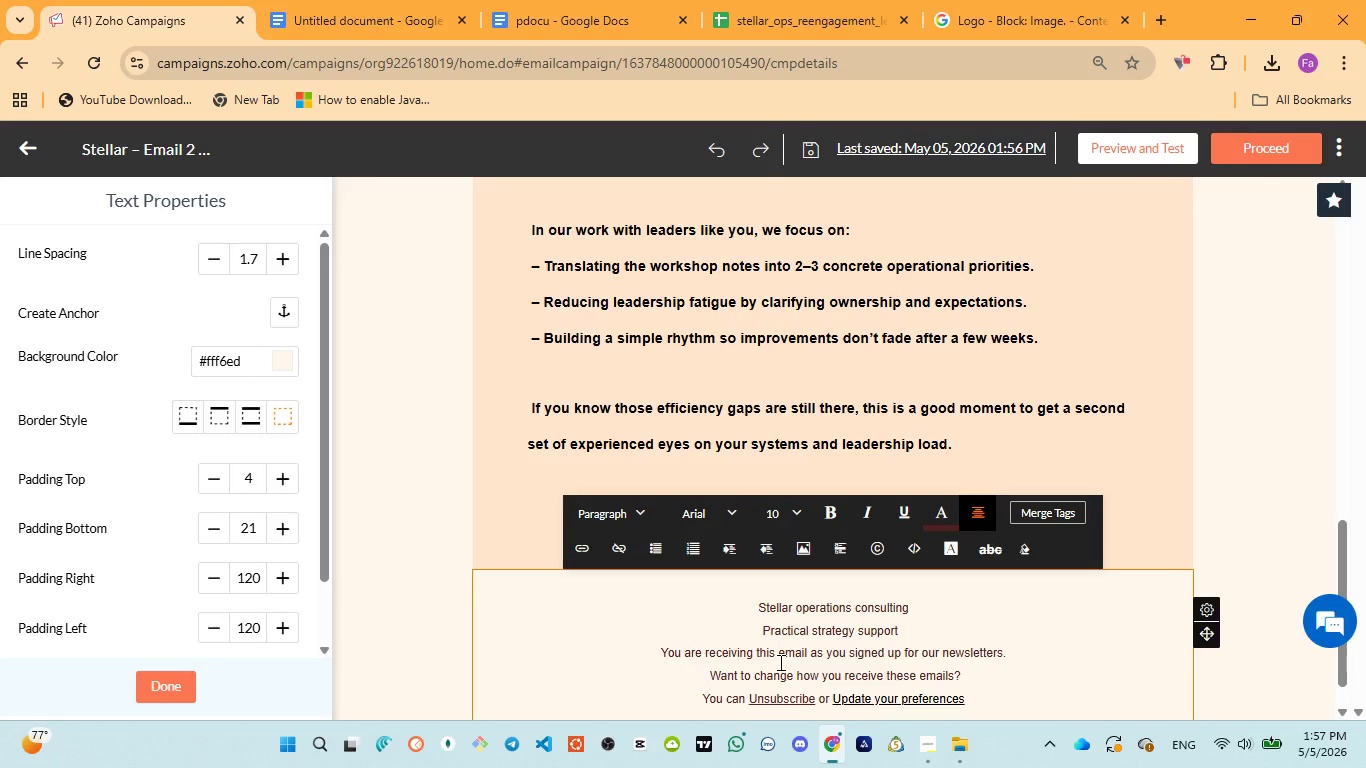 
type(for scaling teams )
 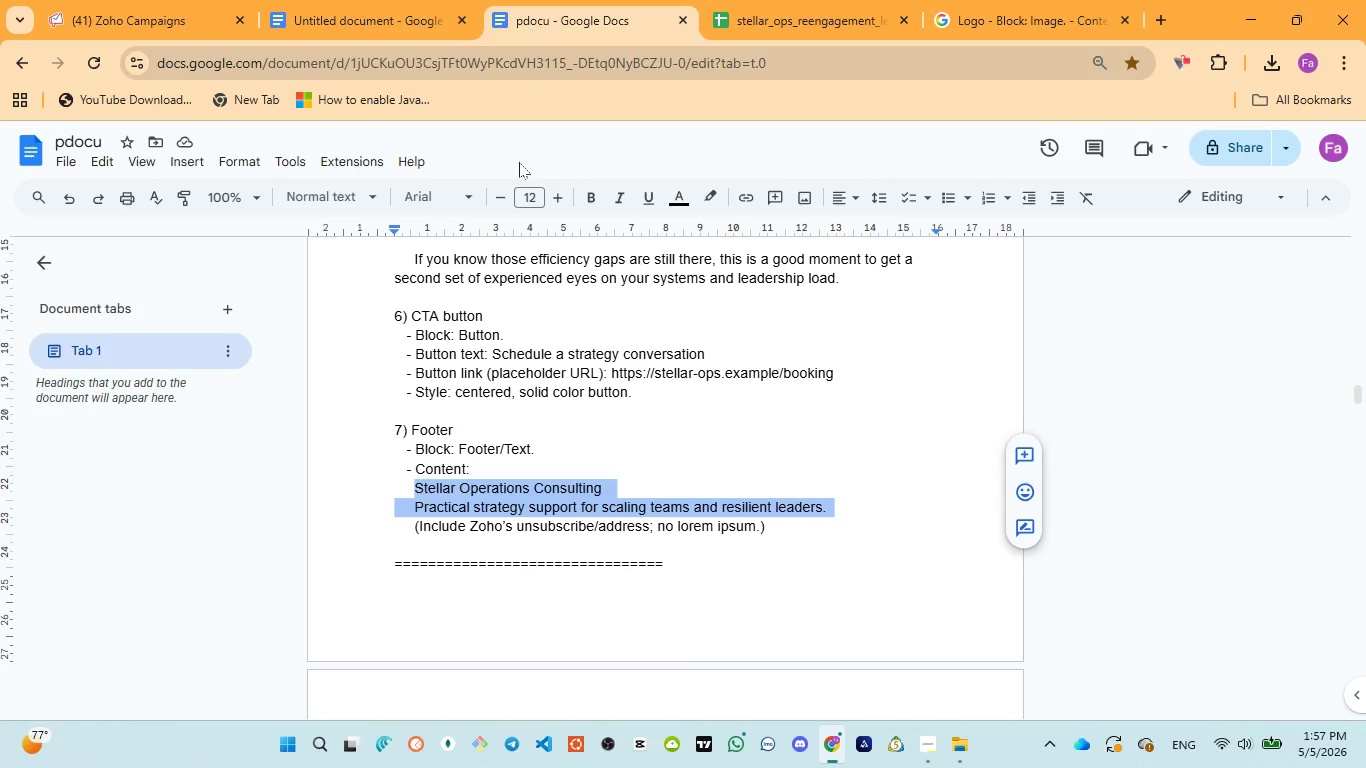 
wait(8.03)
 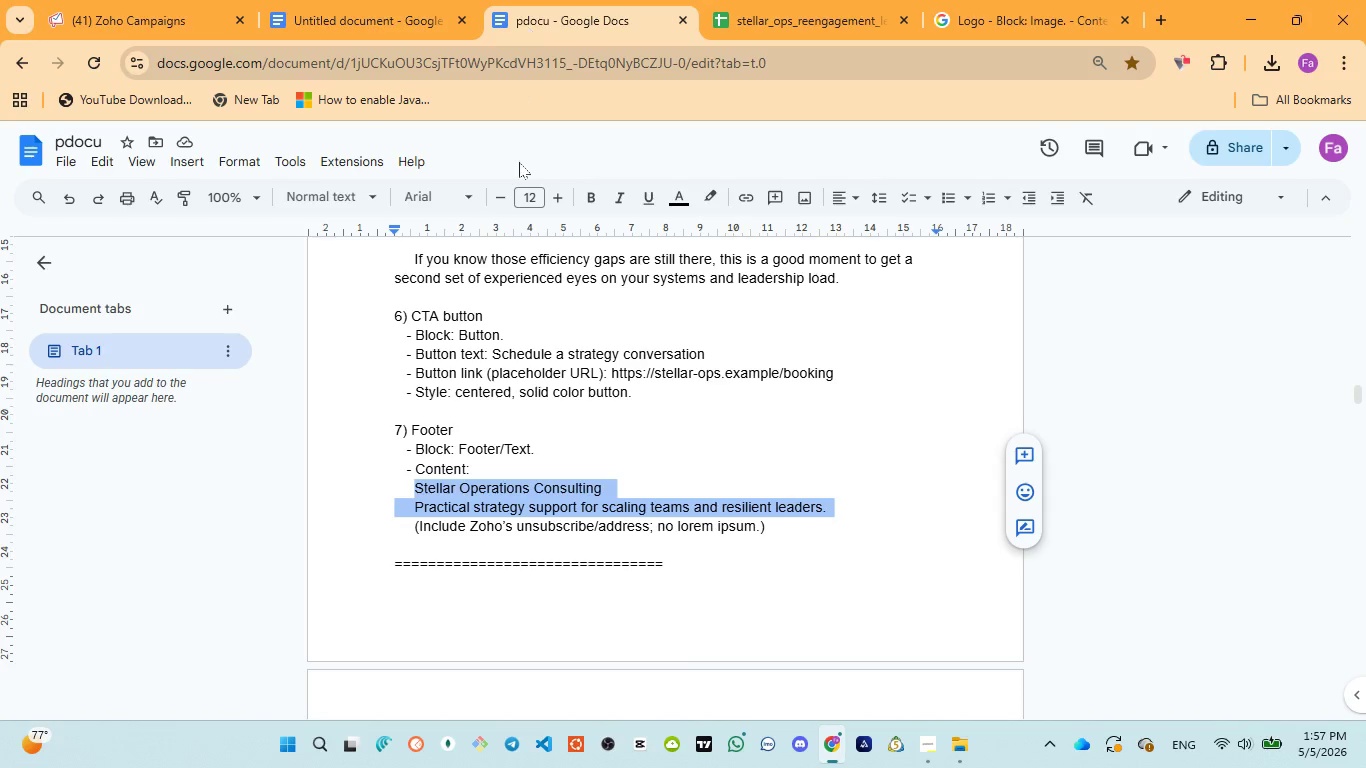 
type(and resil)
key(Backspace)
type(i)
key(Backspace)
type(lient leaders)
 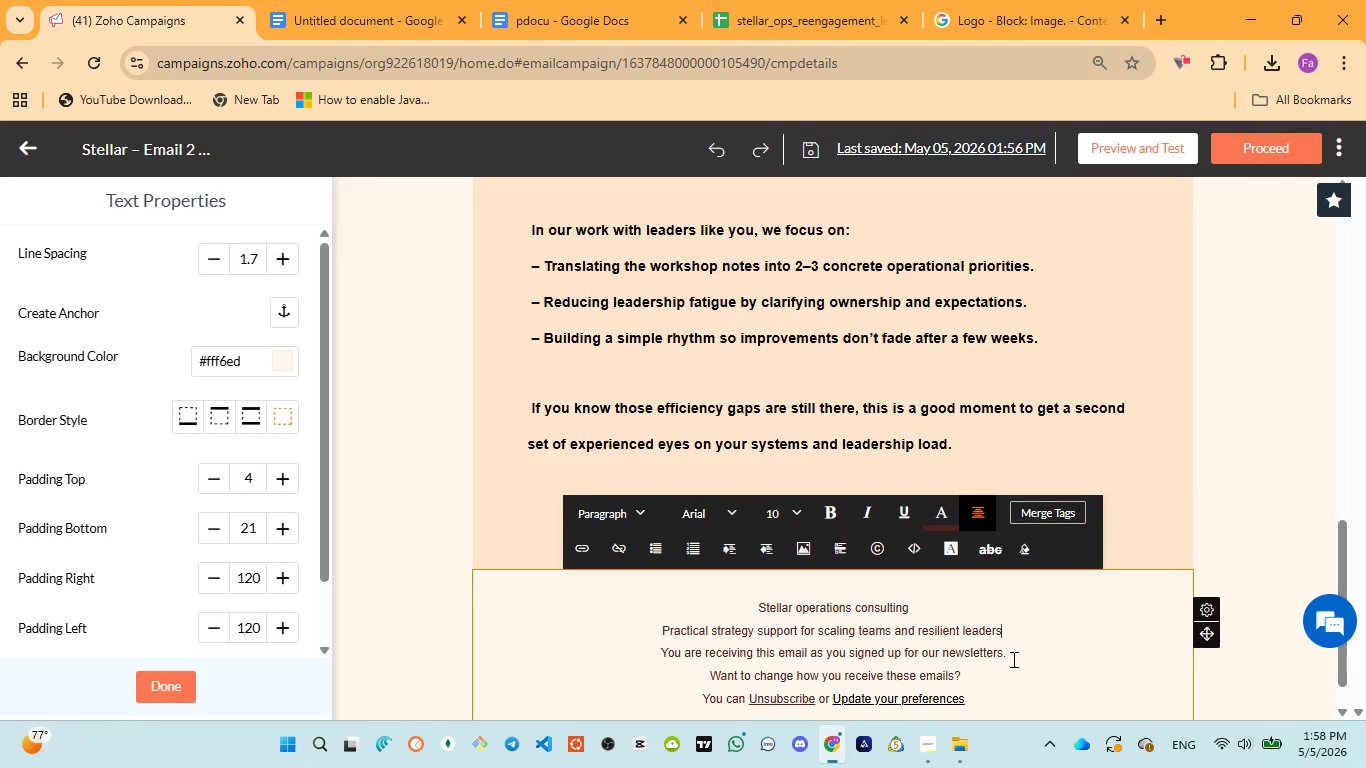 
left_click_drag(start_coordinate=[1019, 628], to_coordinate=[741, 595])
 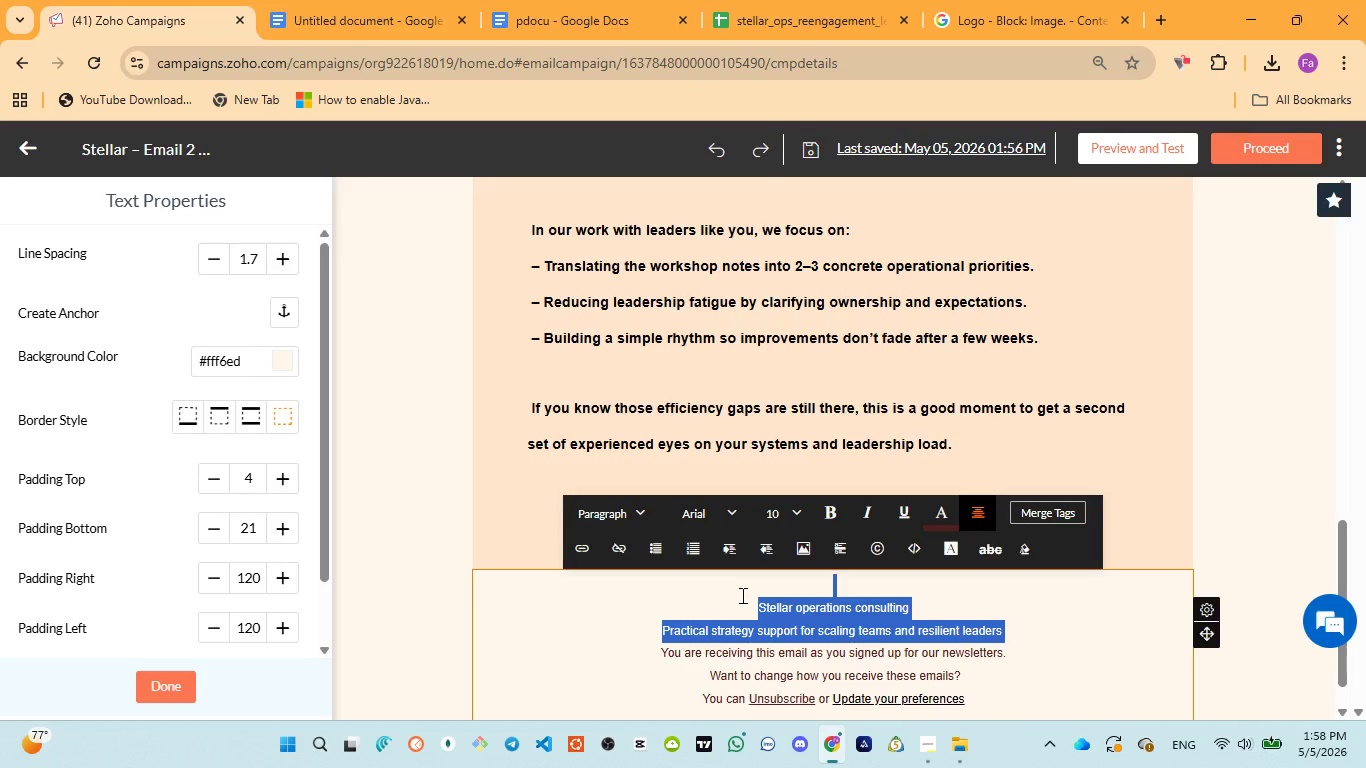 
key(Control+V)
 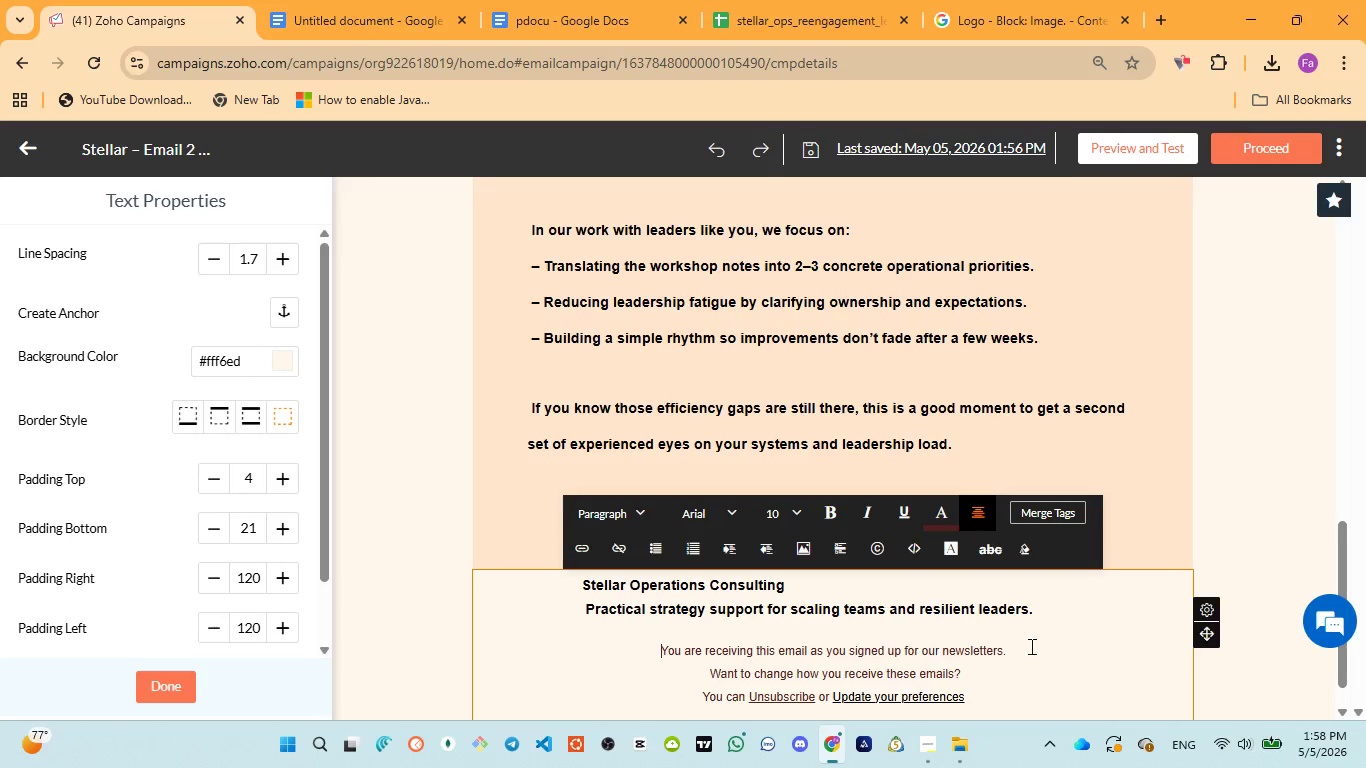 
left_click_drag(start_coordinate=[1046, 614], to_coordinate=[578, 584])
 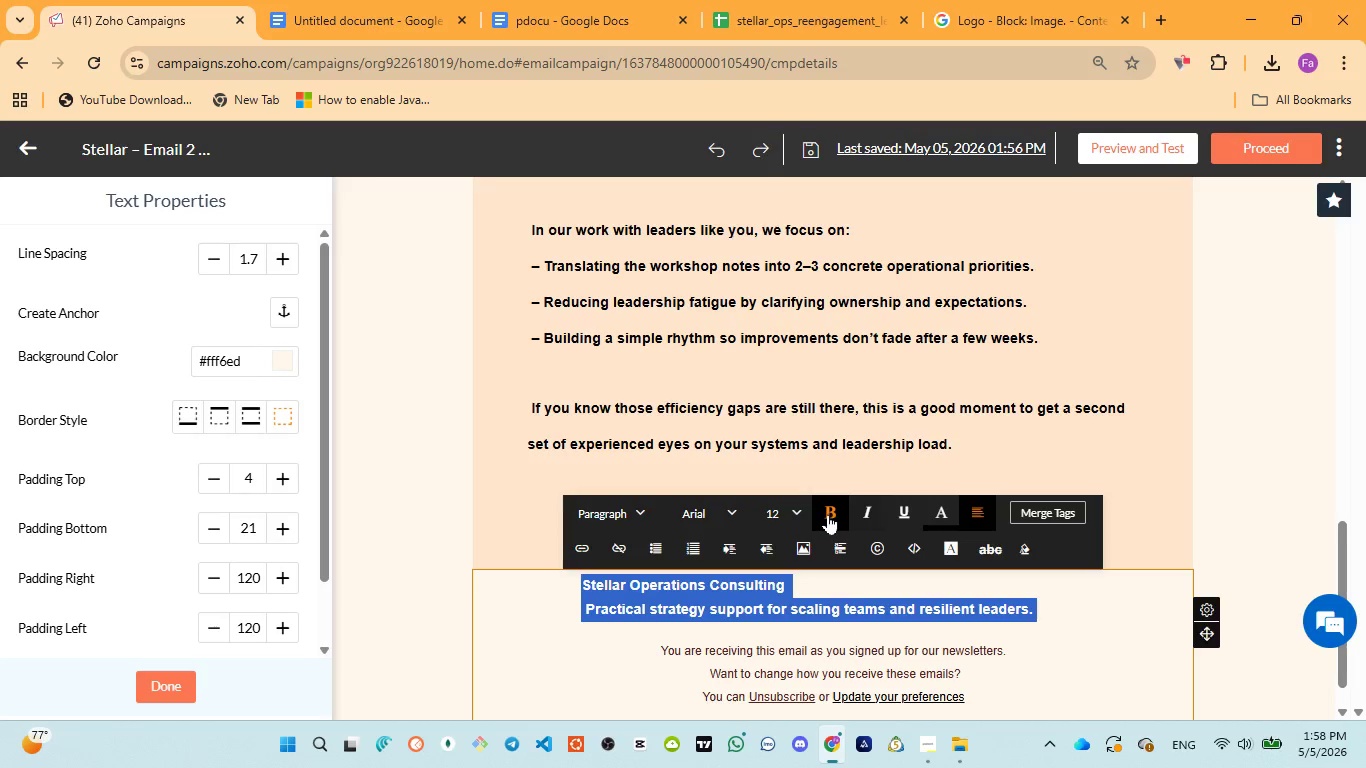 
left_click([834, 510])
 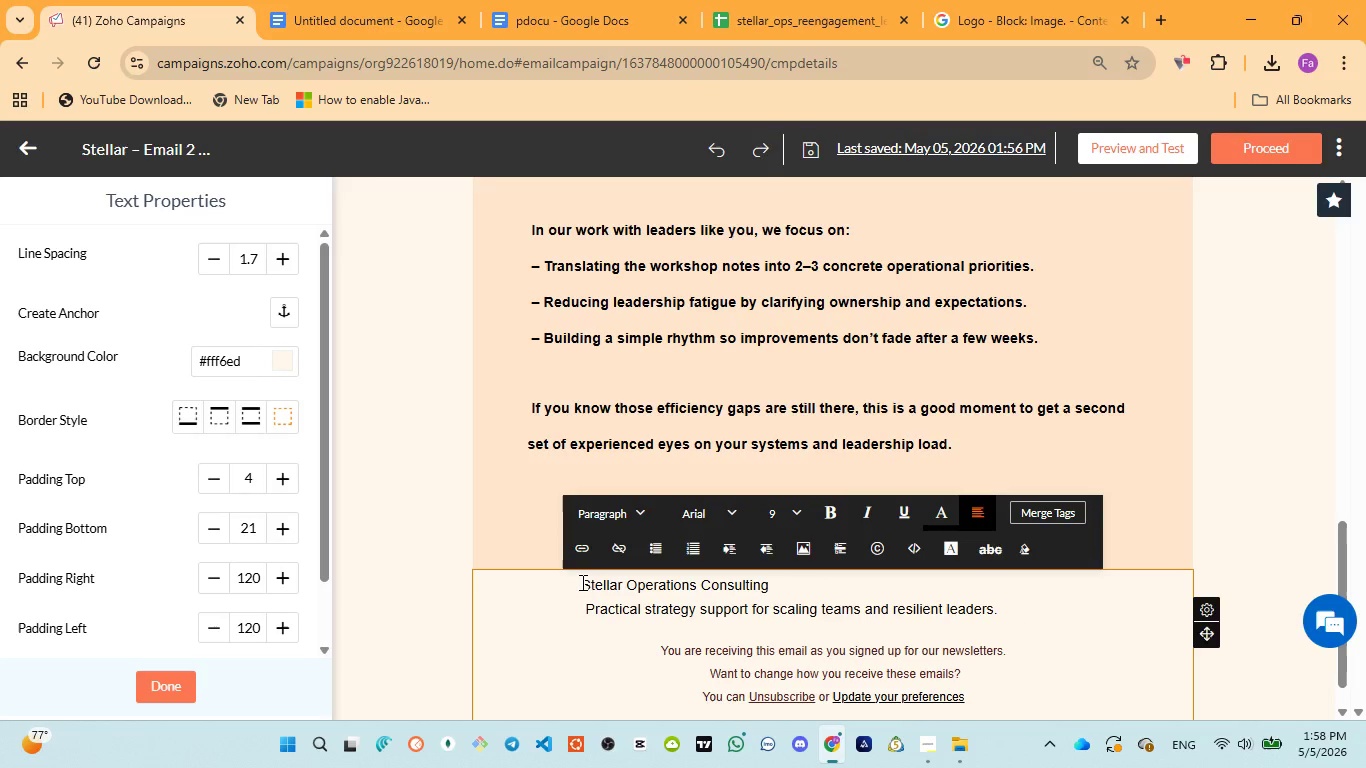 
left_click([581, 582])
 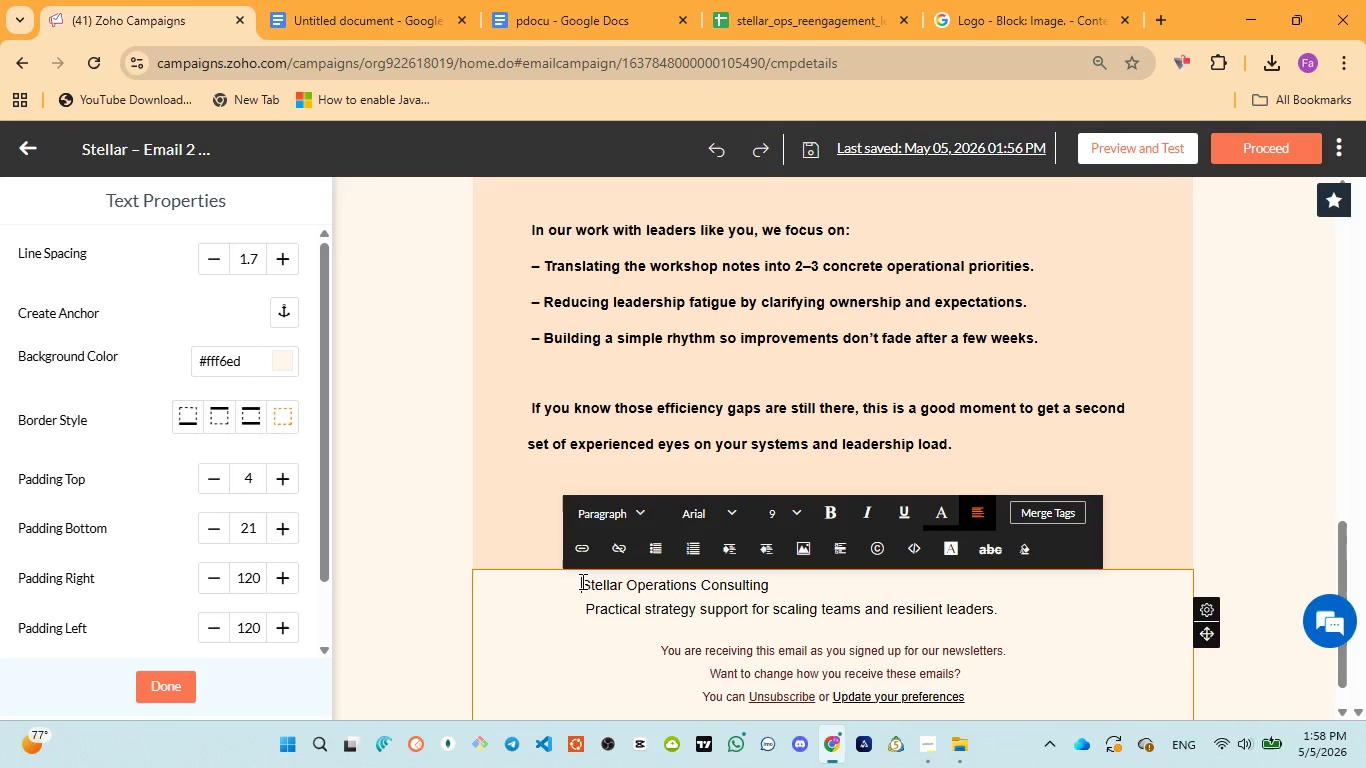 
key(Enter)
 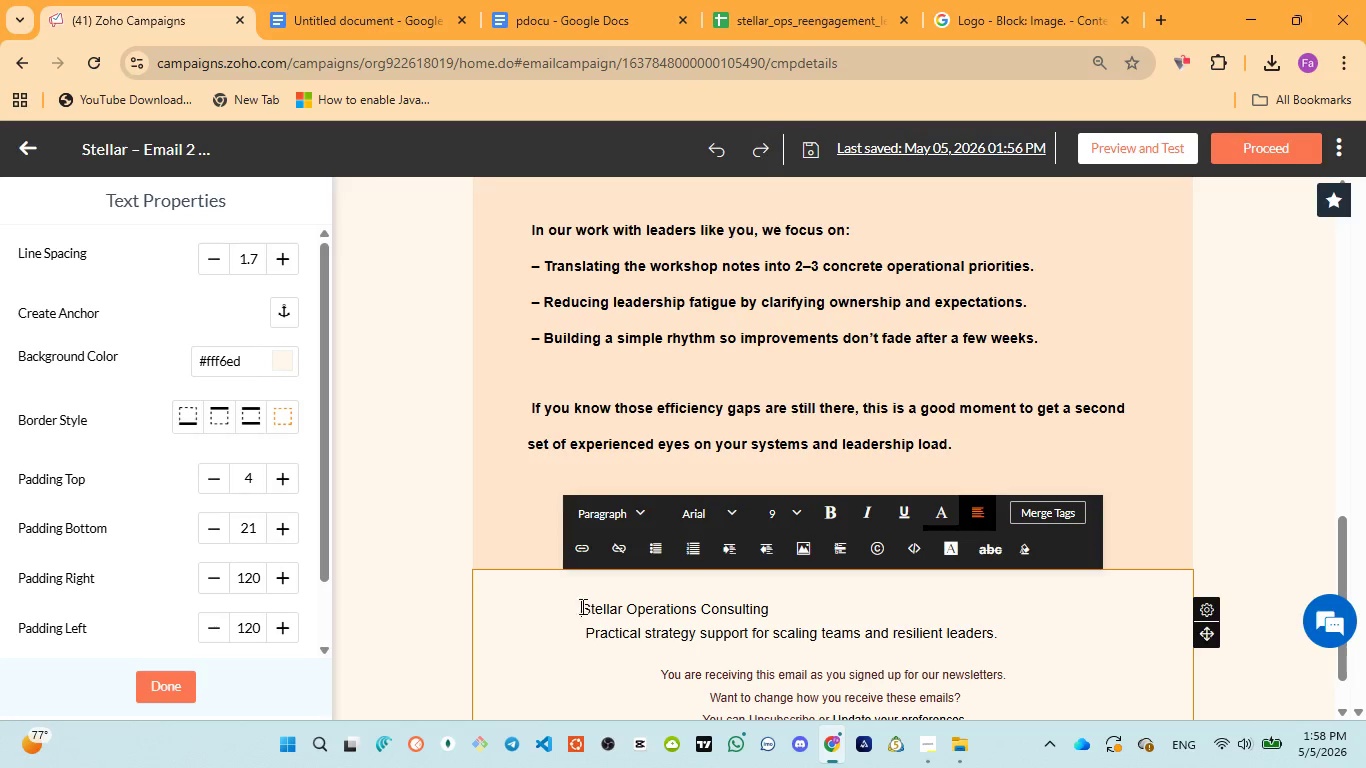 
left_click([581, 610])
 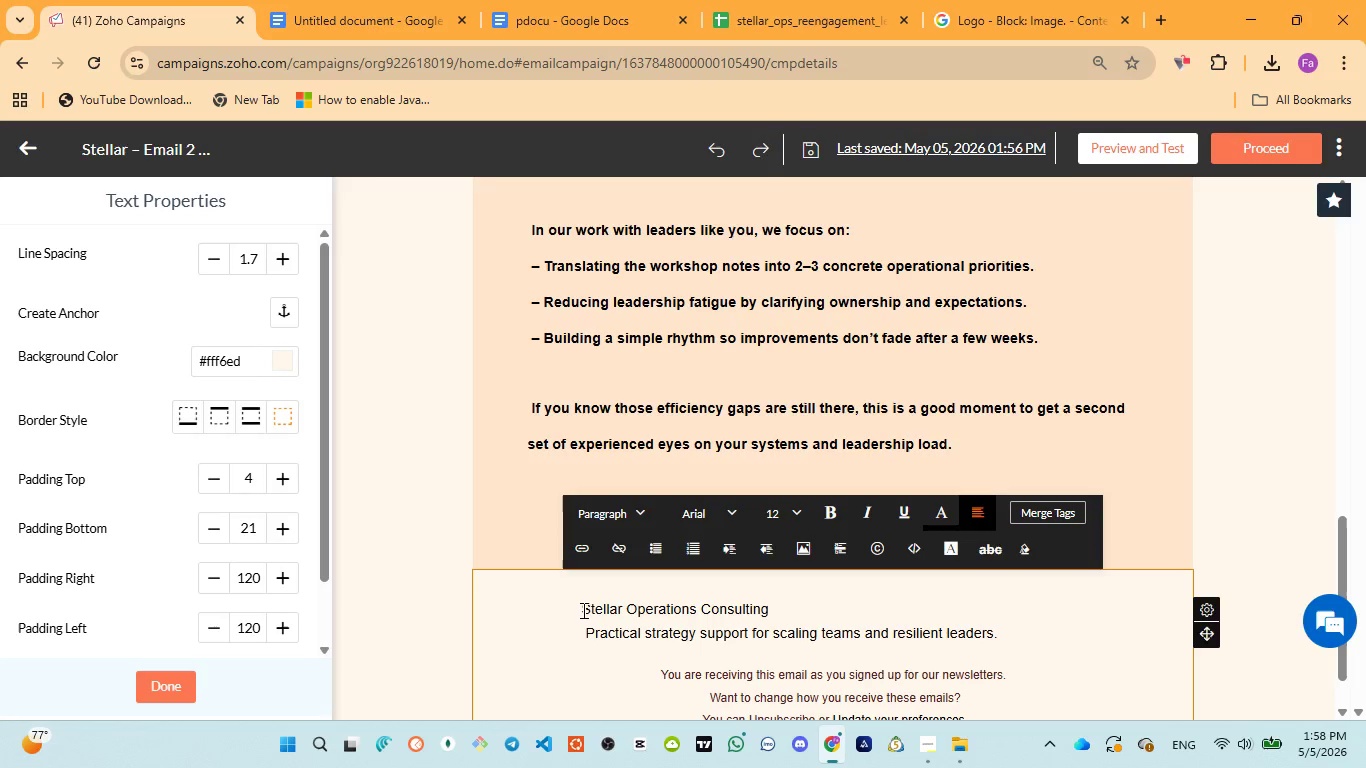 
key(Space)
 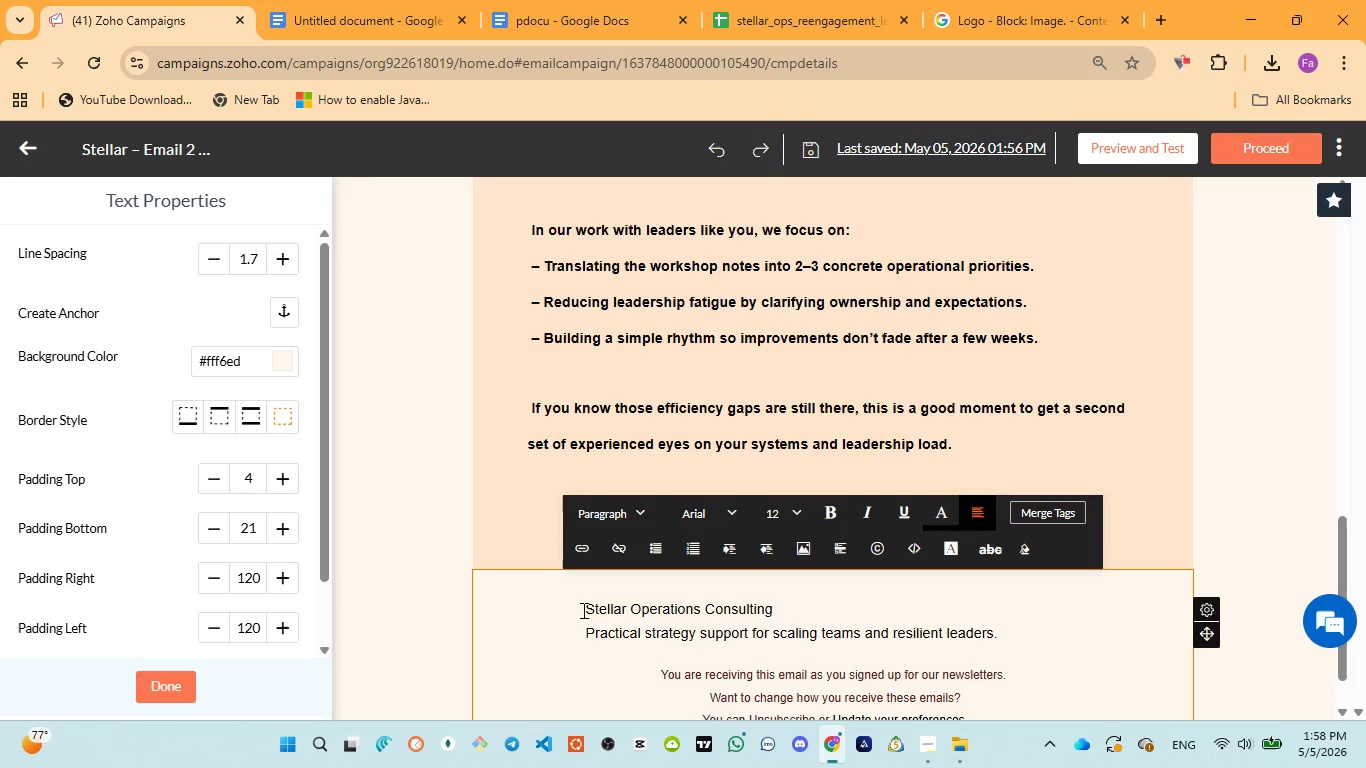 
key(Space)
 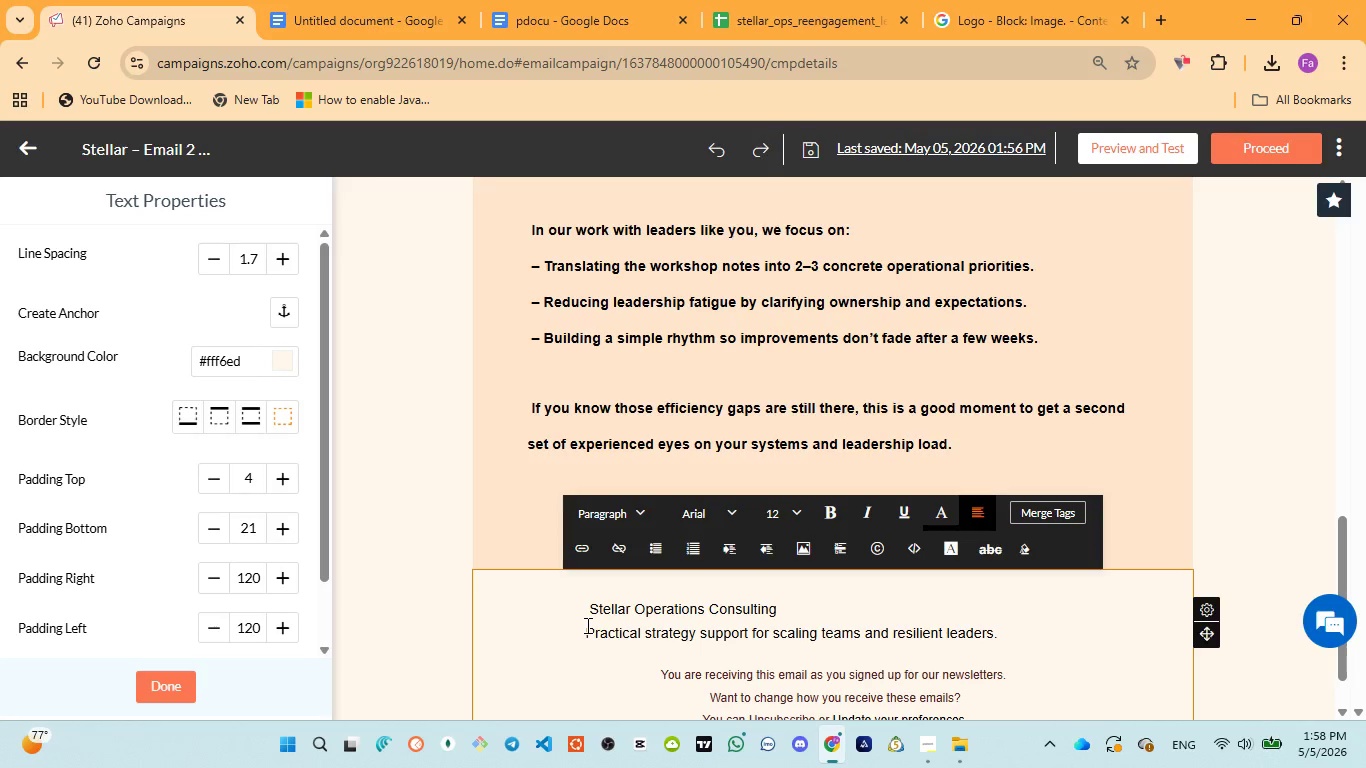 
left_click([587, 626])
 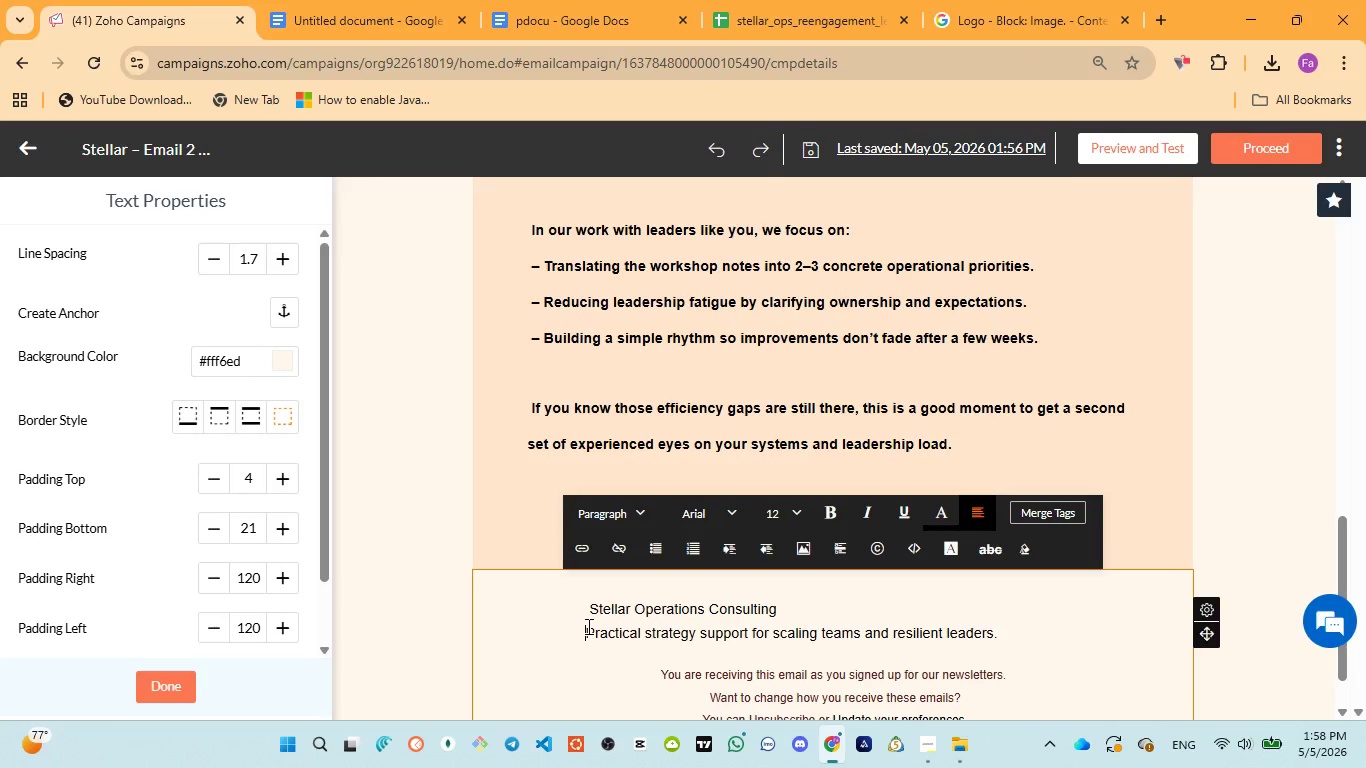 
key(Space)
 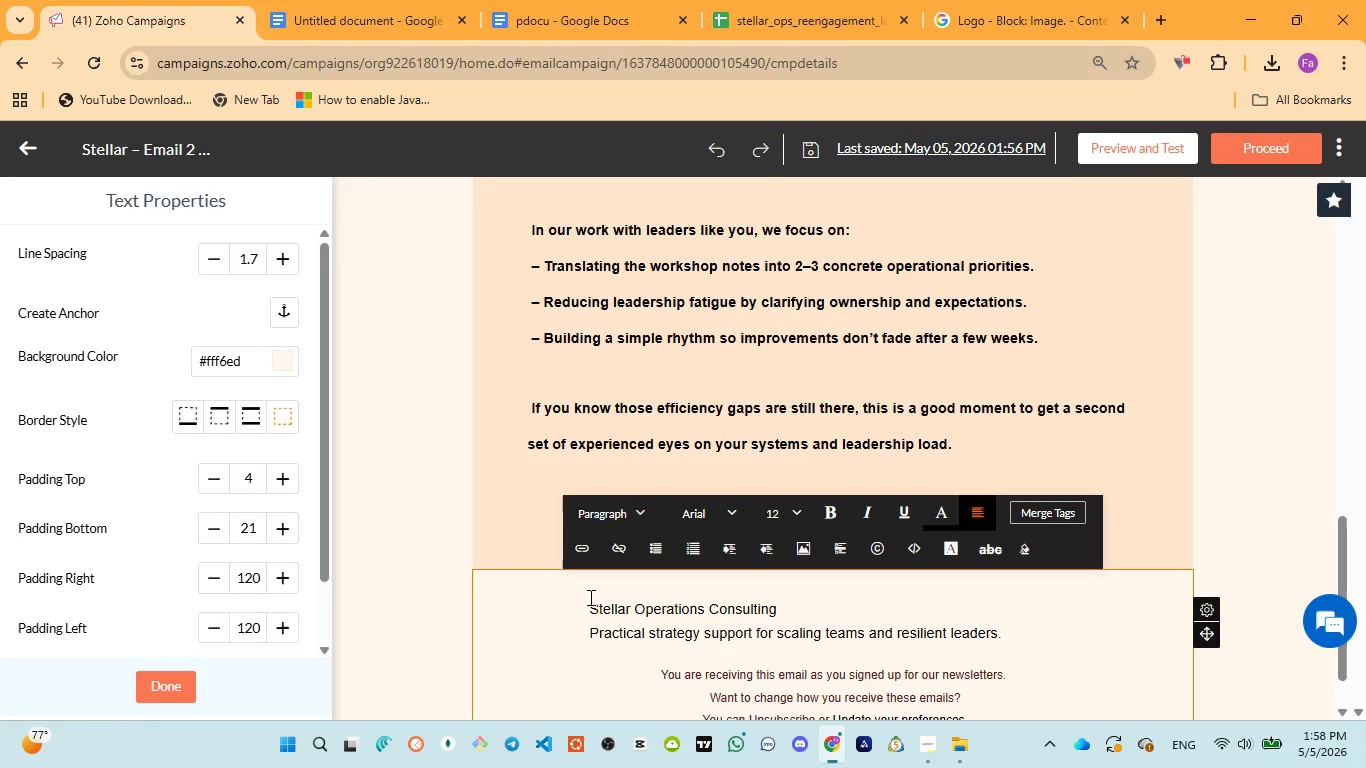 
left_click([591, 597])
 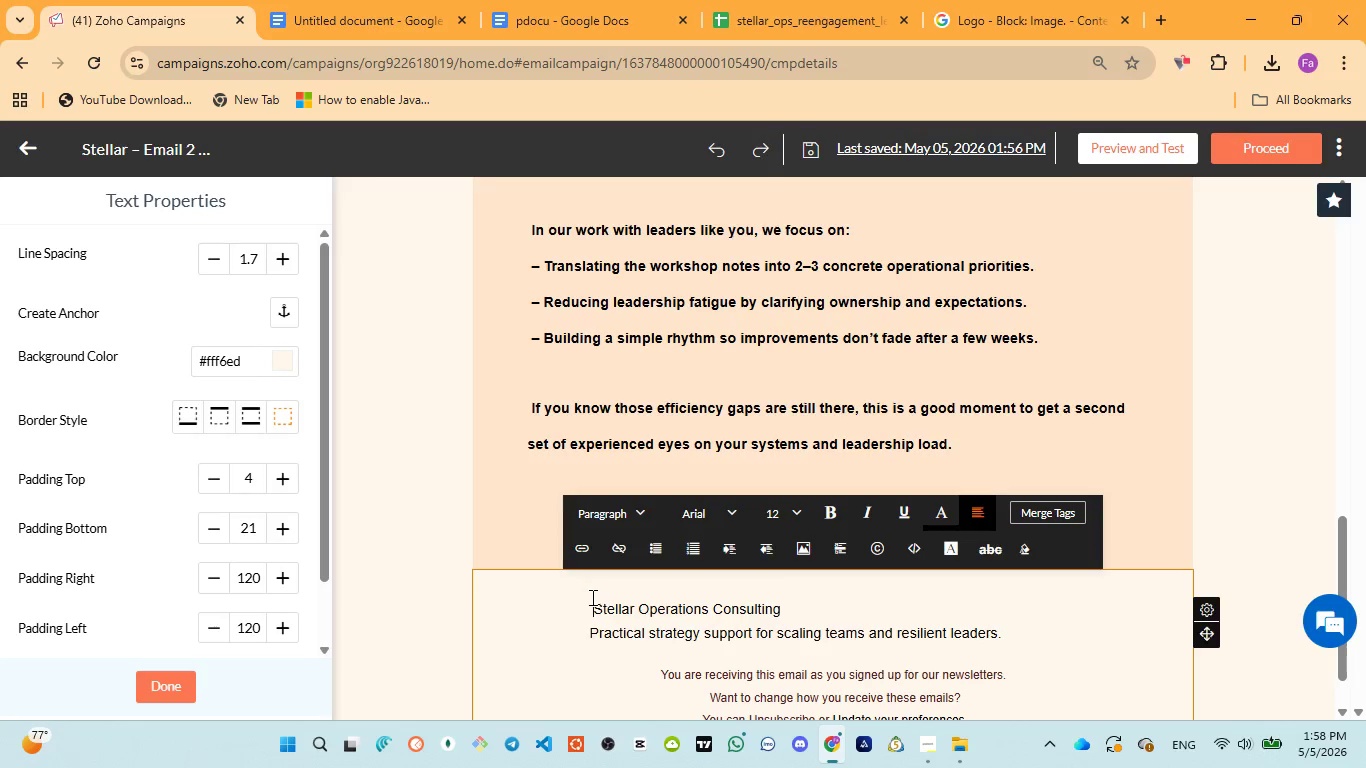 
key(Space)
 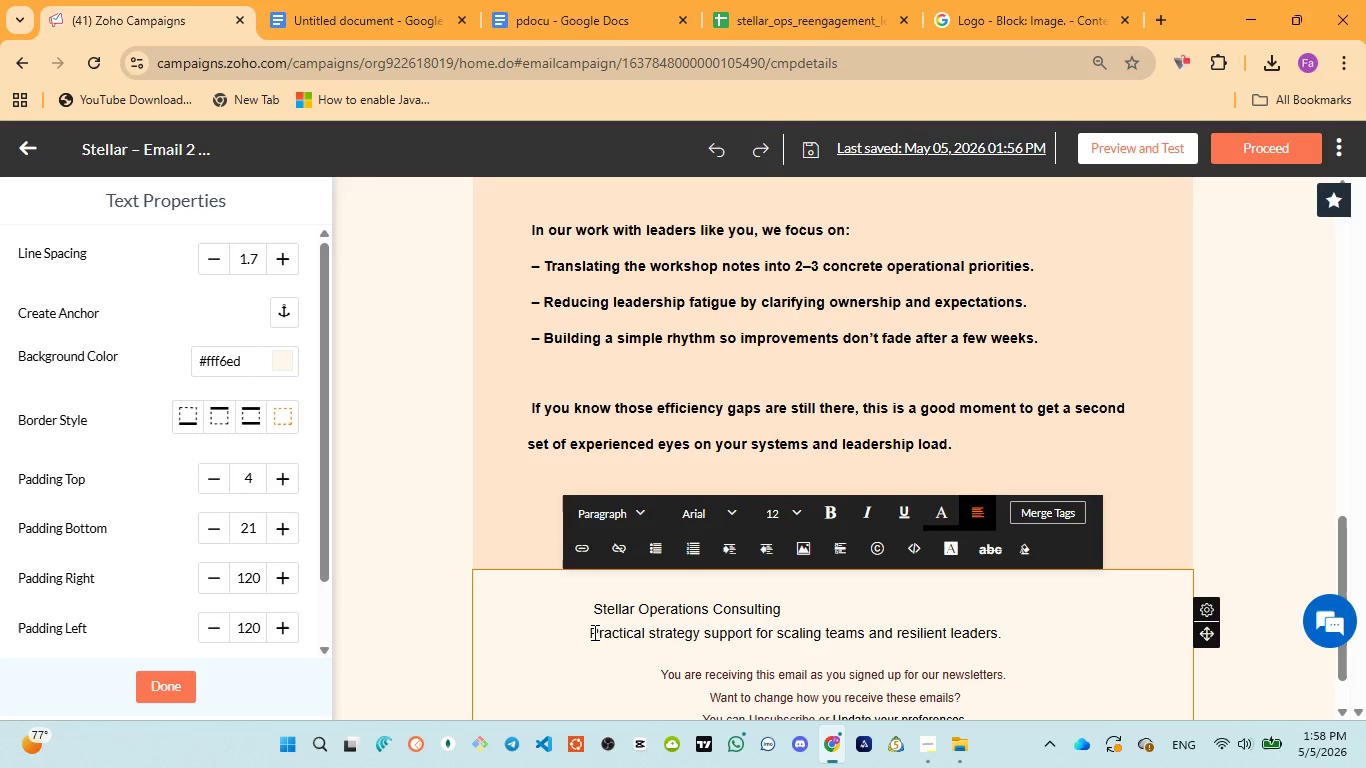 
left_click([594, 632])
 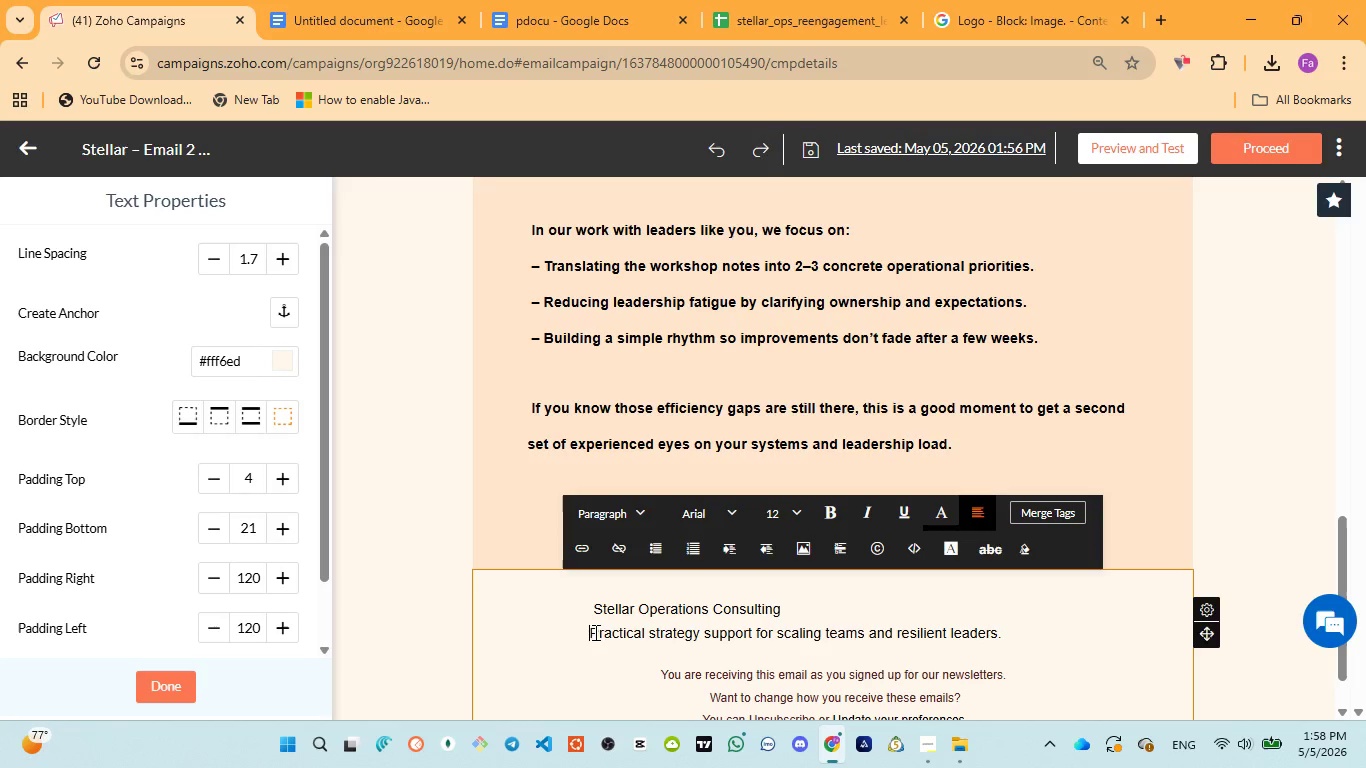 
key(Space)
 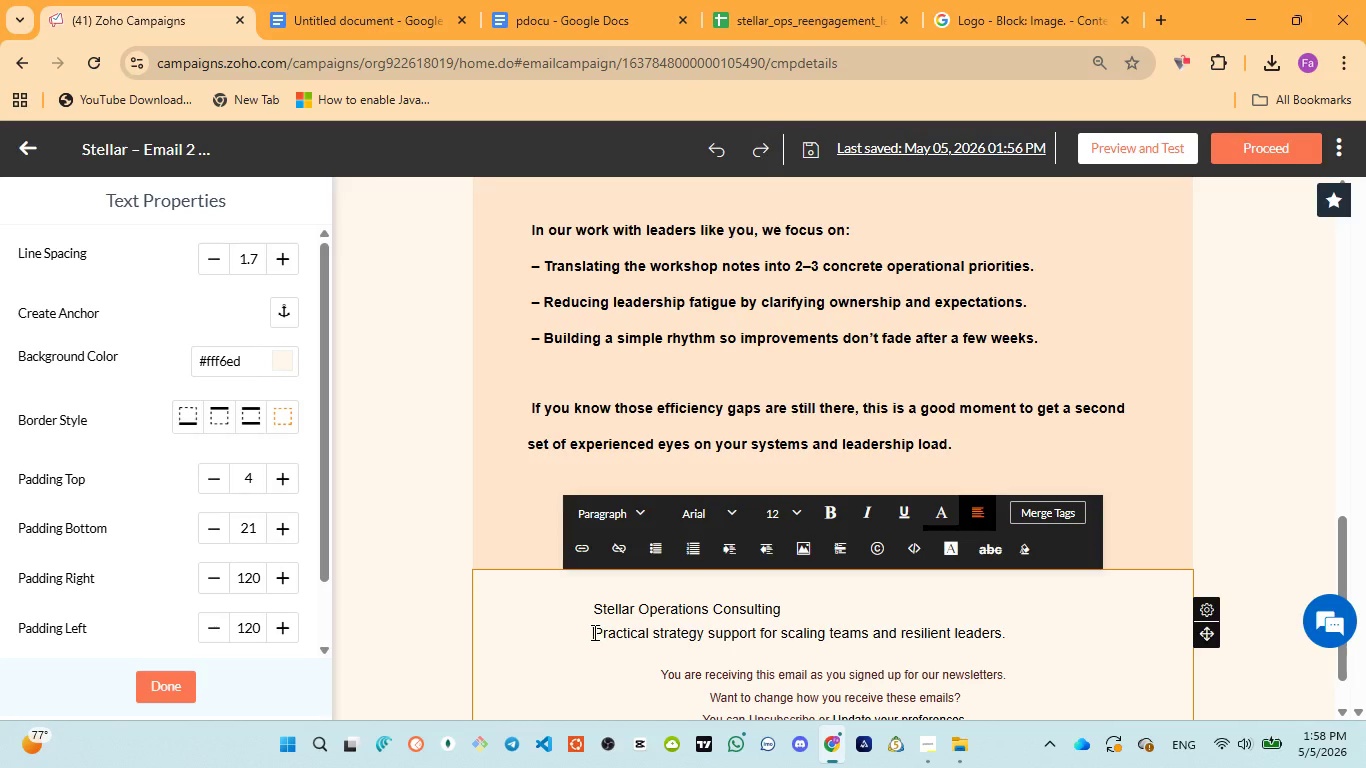 
key(Space)
 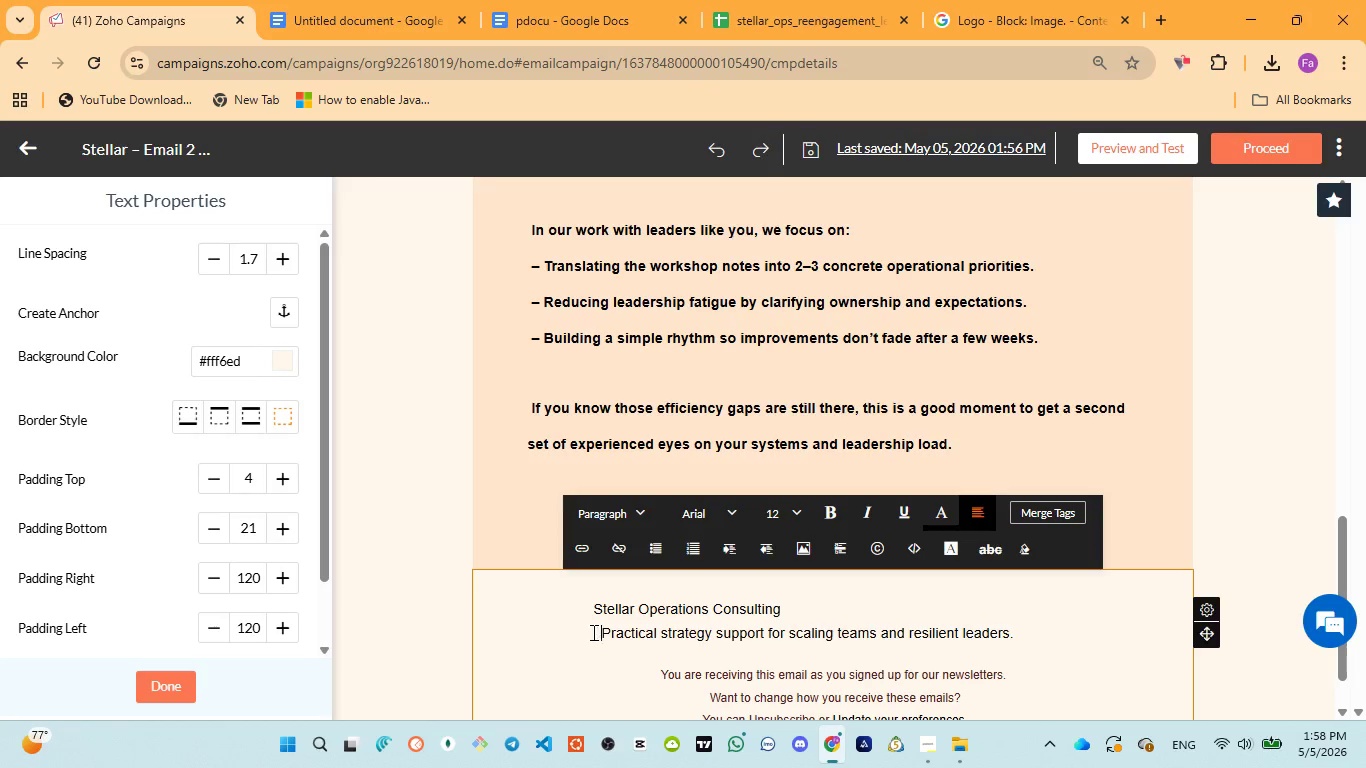 
key(Space)
 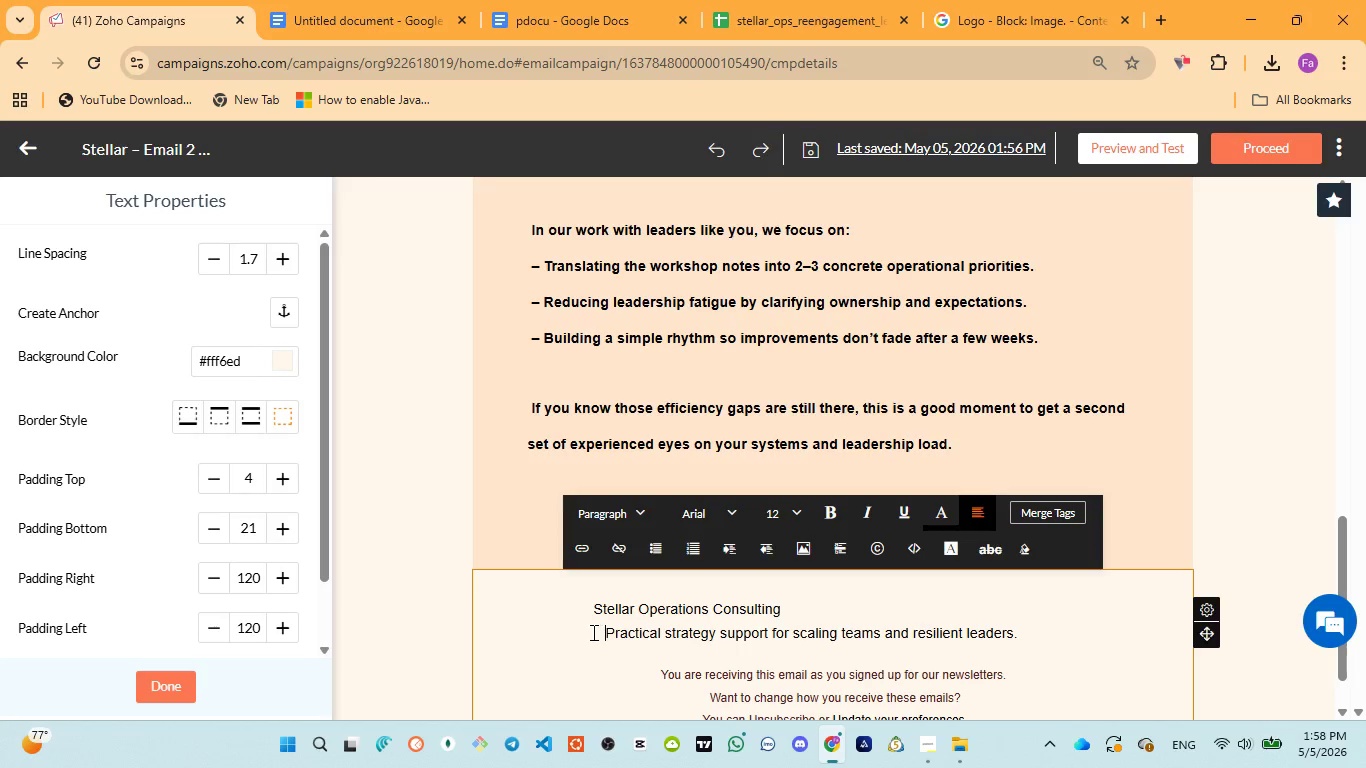 
key(Space)
 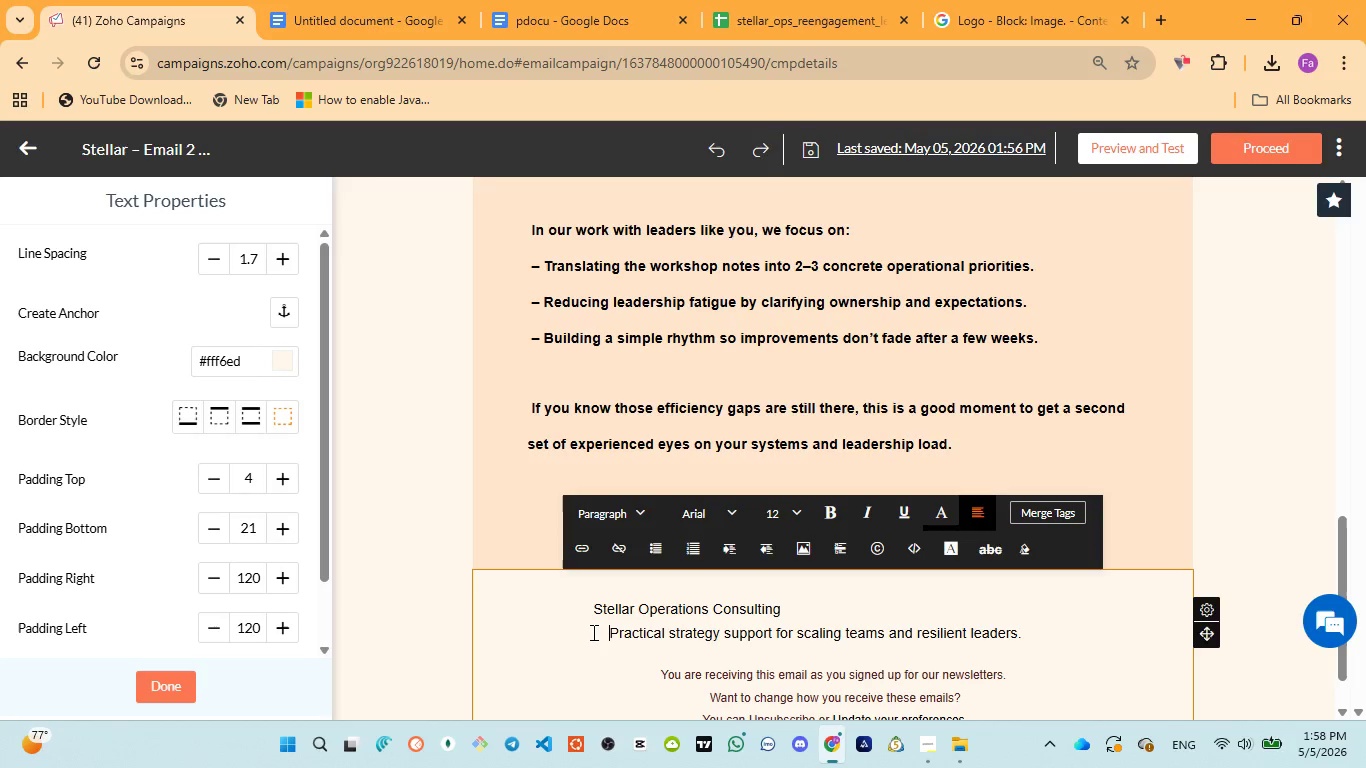 
key(Space)
 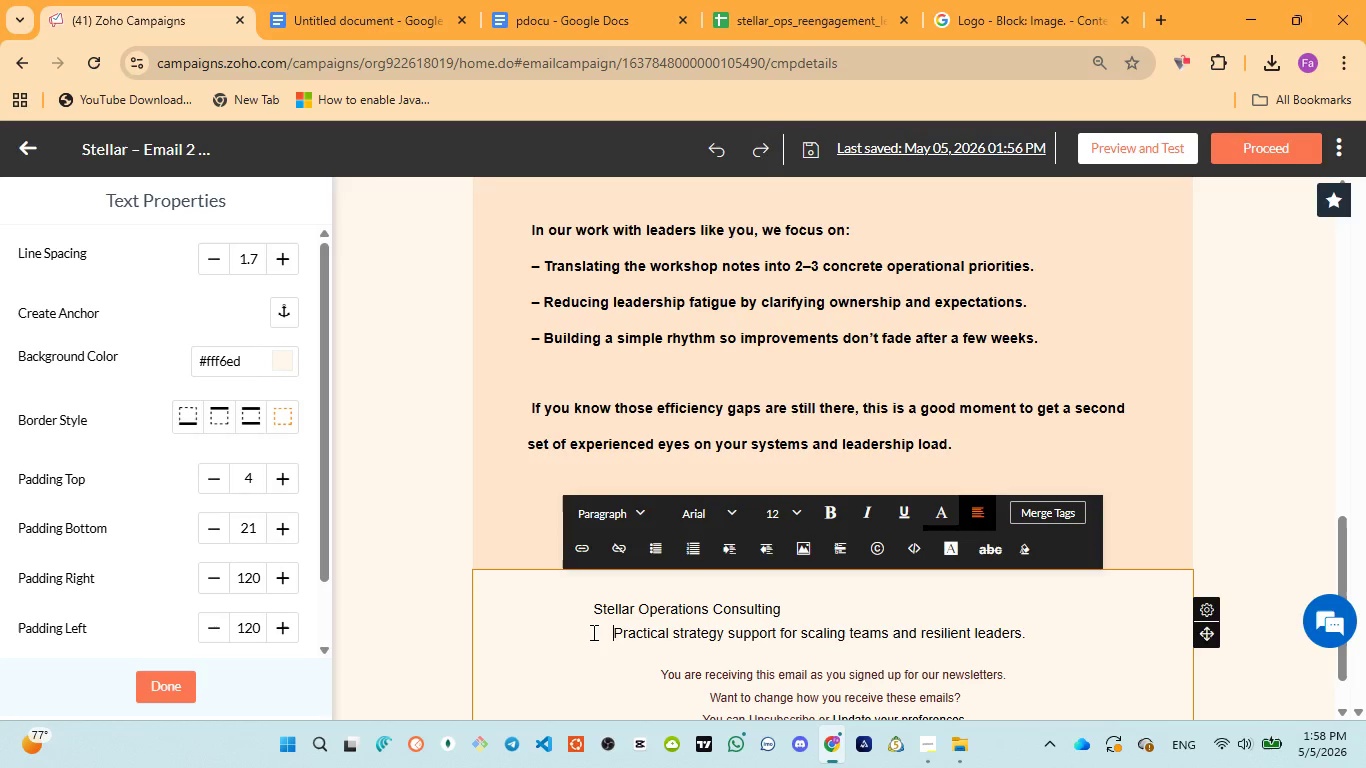 
key(Space)
 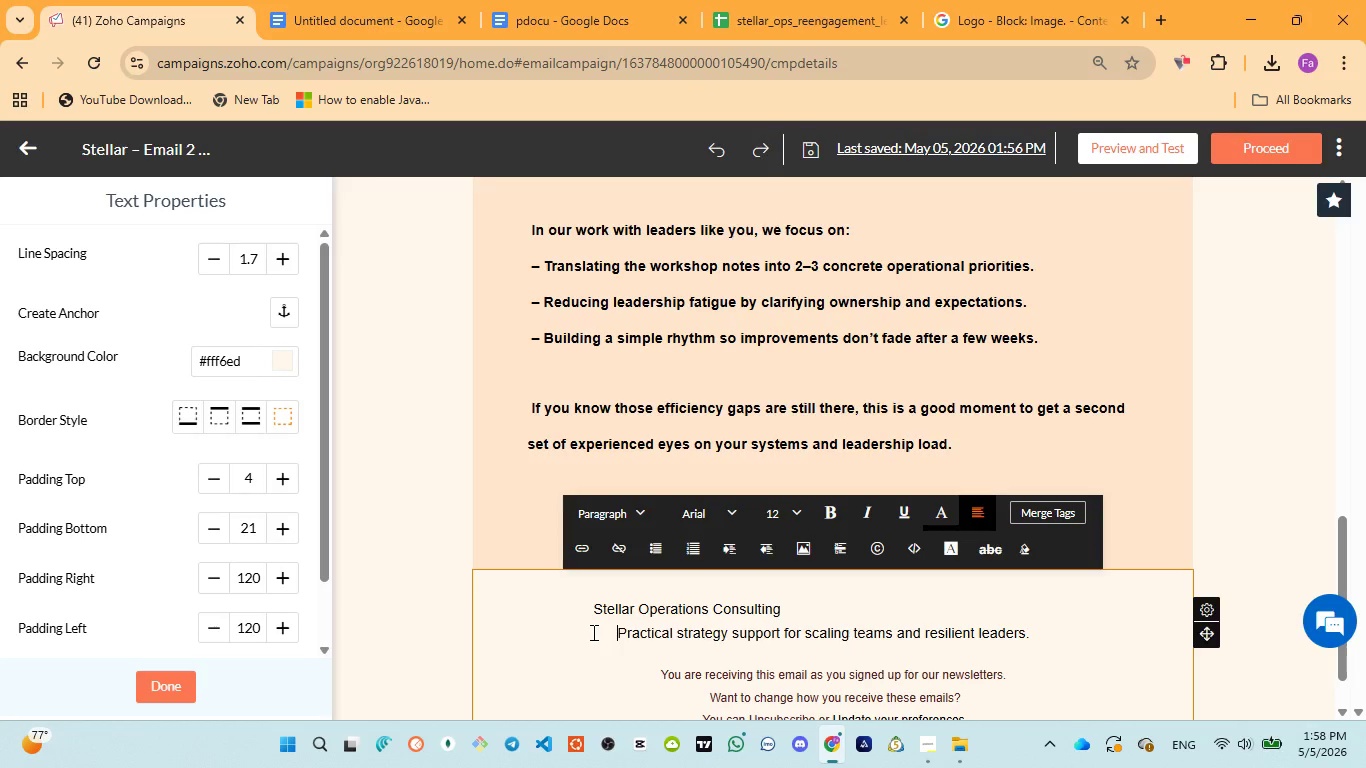 
key(Space)
 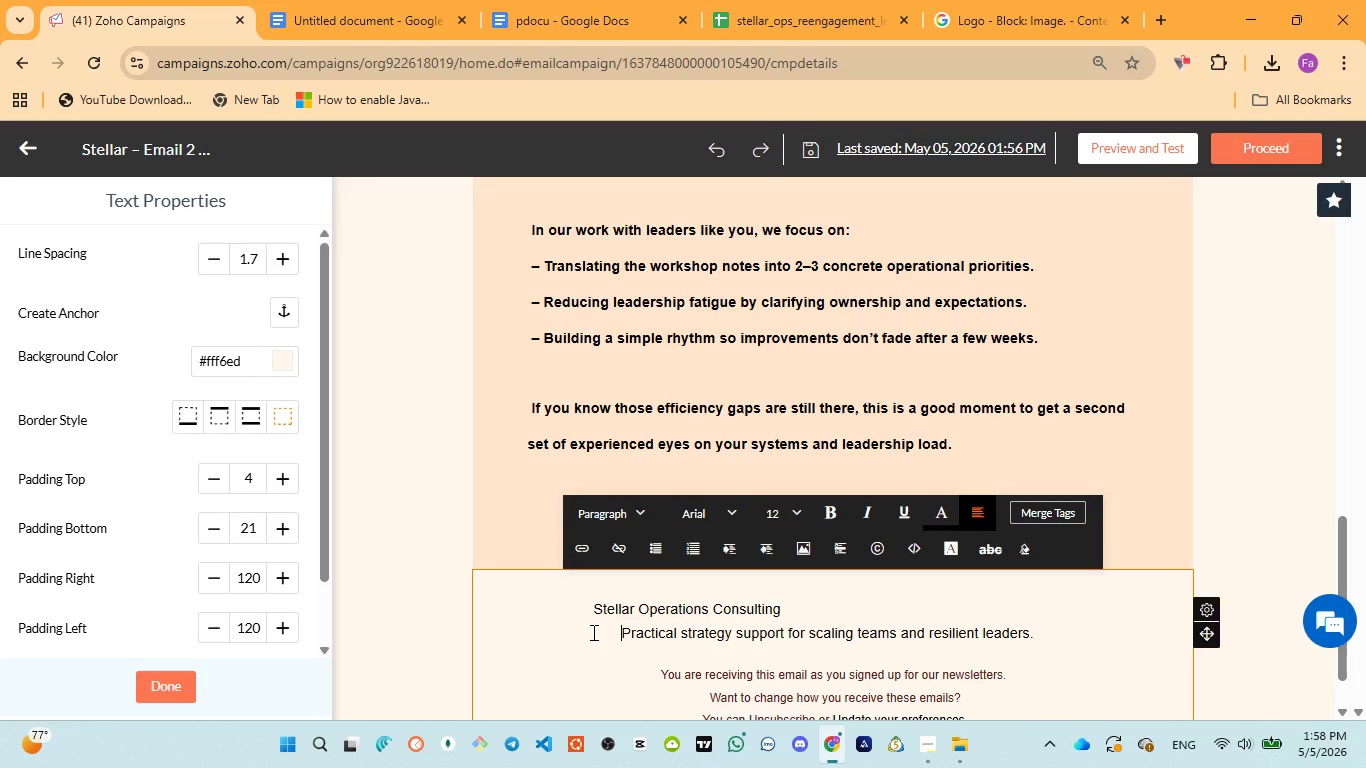 
key(Space)
 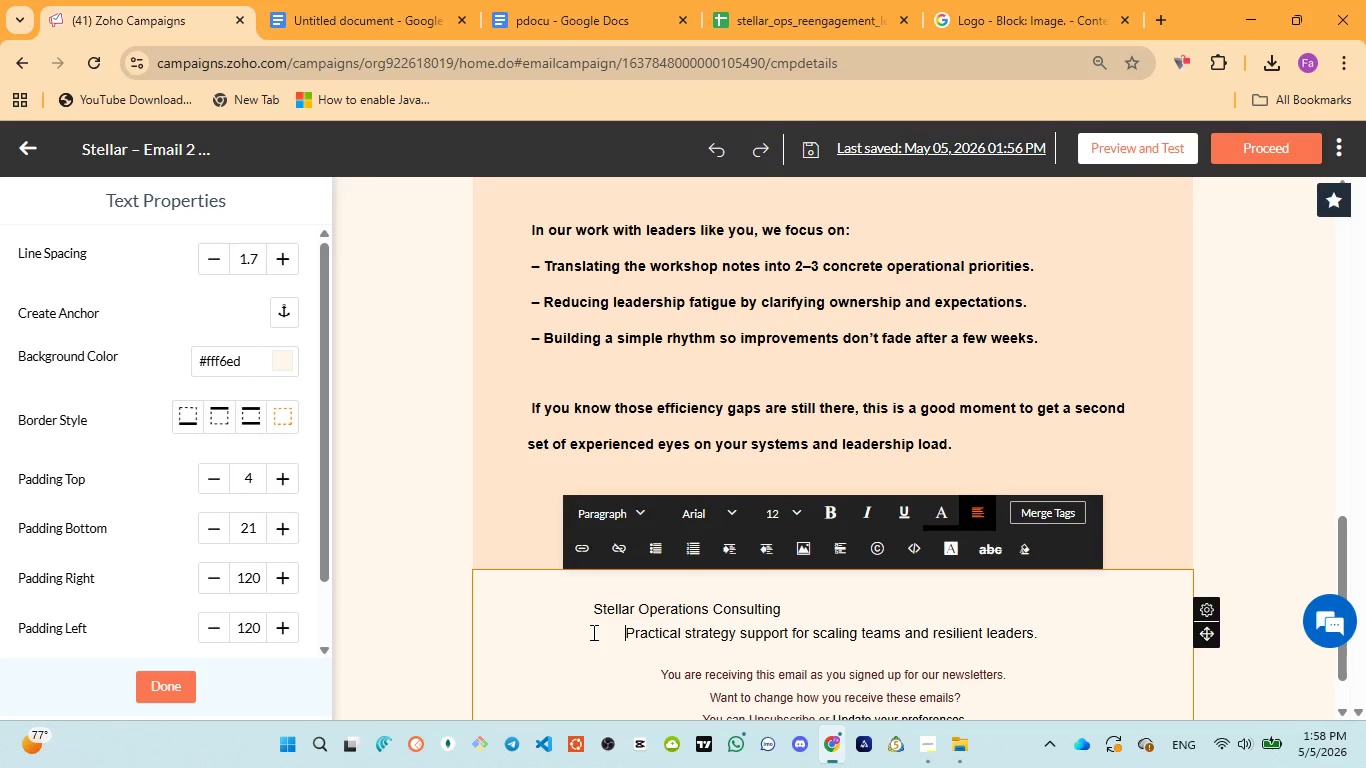 
key(Space)
 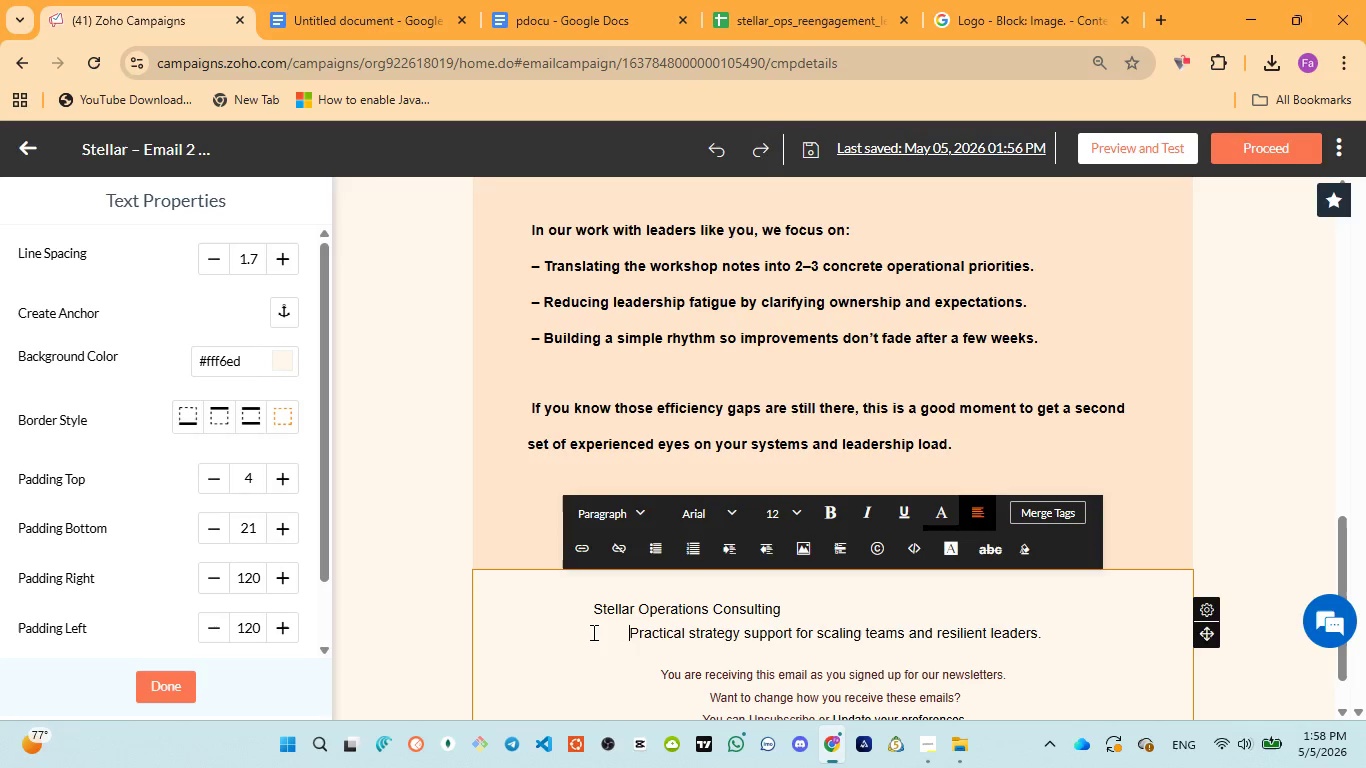 
key(Space)
 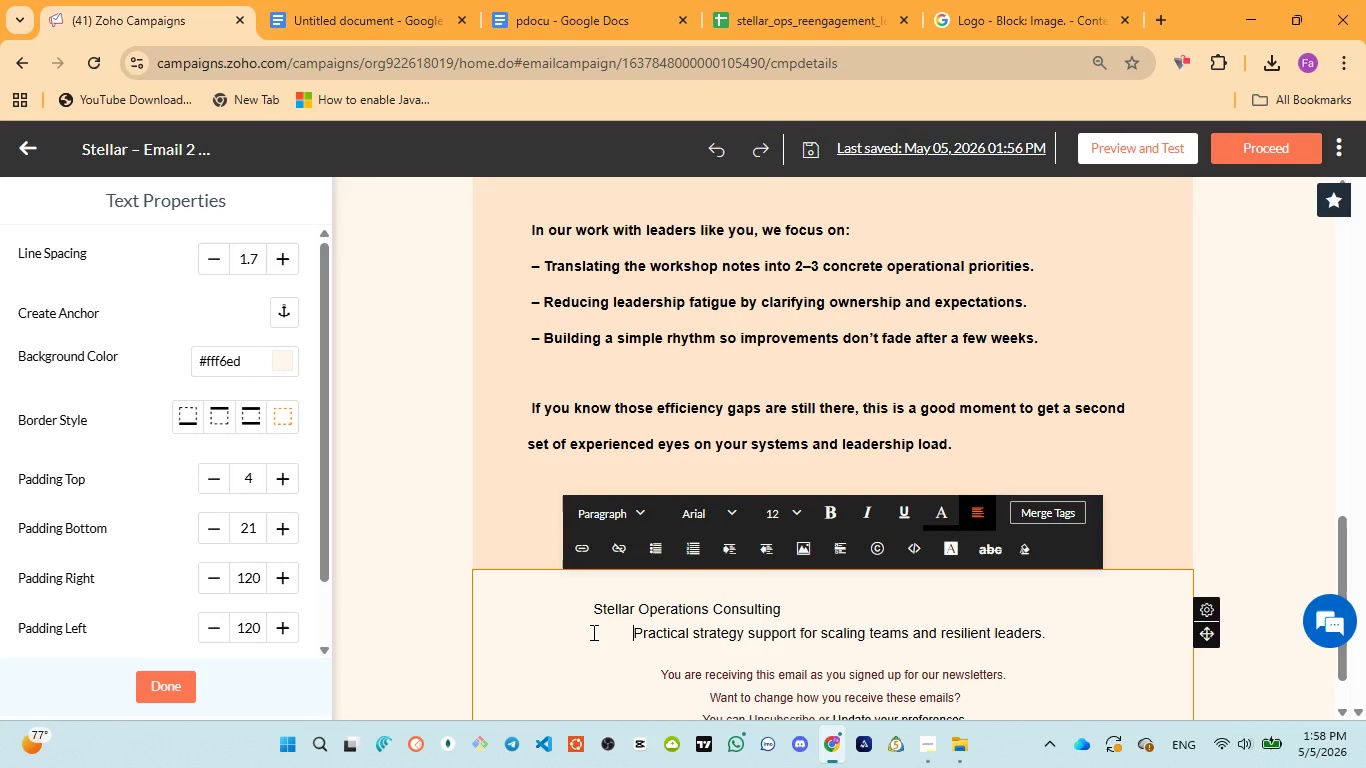 
key(Space)
 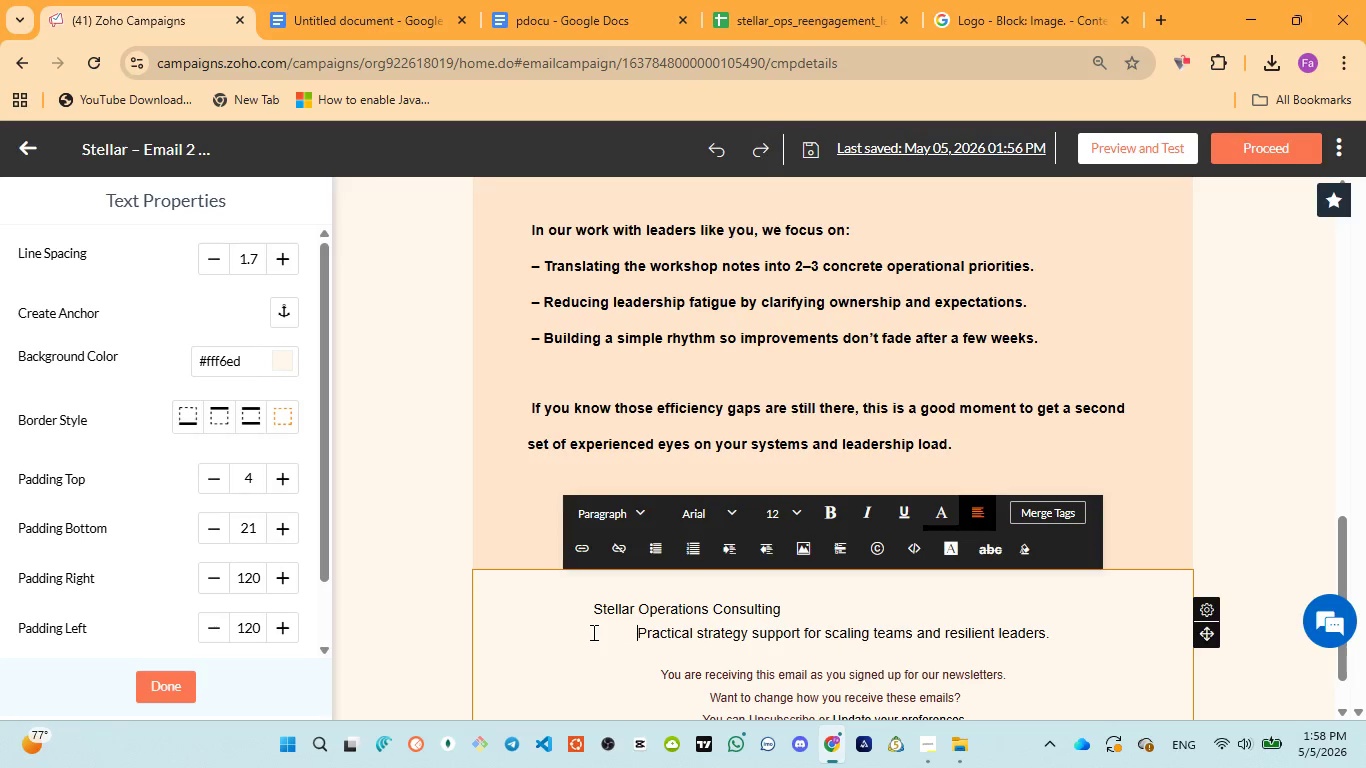 
key(Space)
 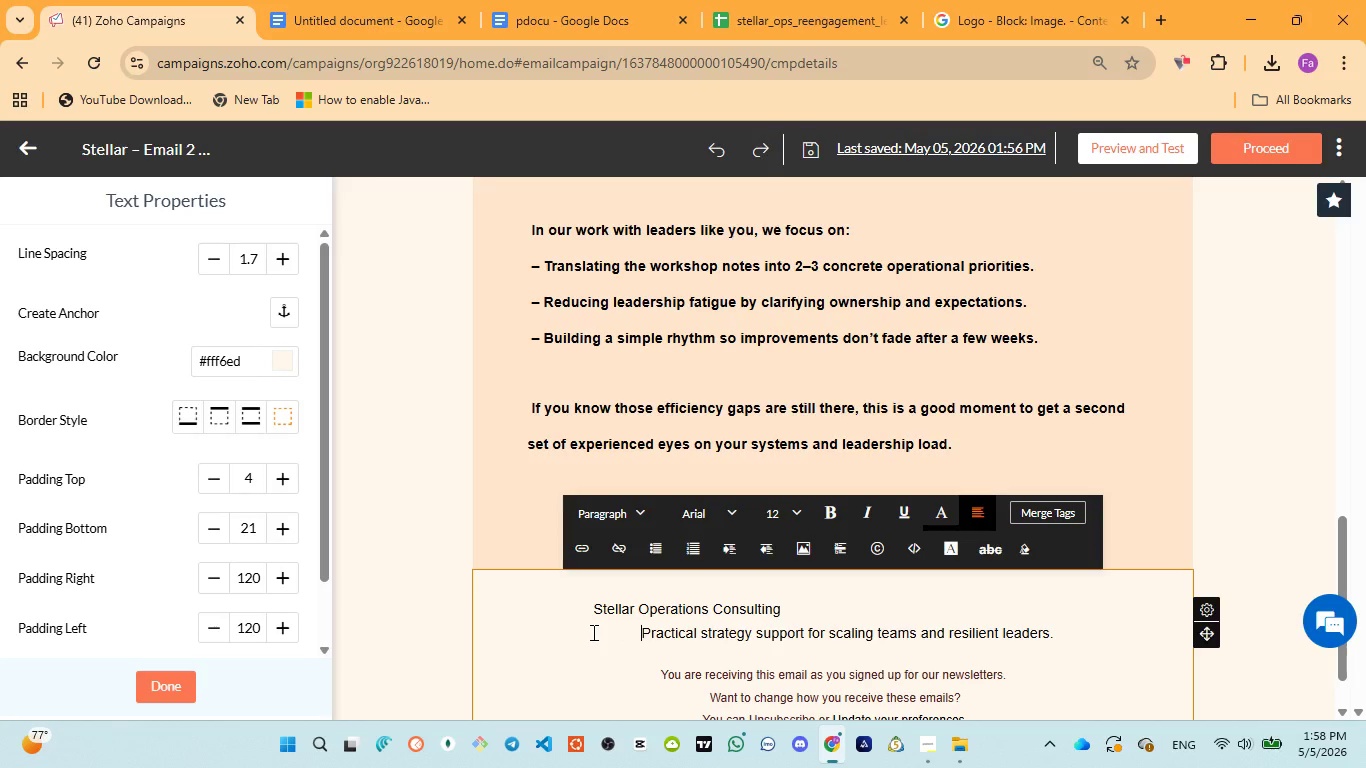 
key(Space)
 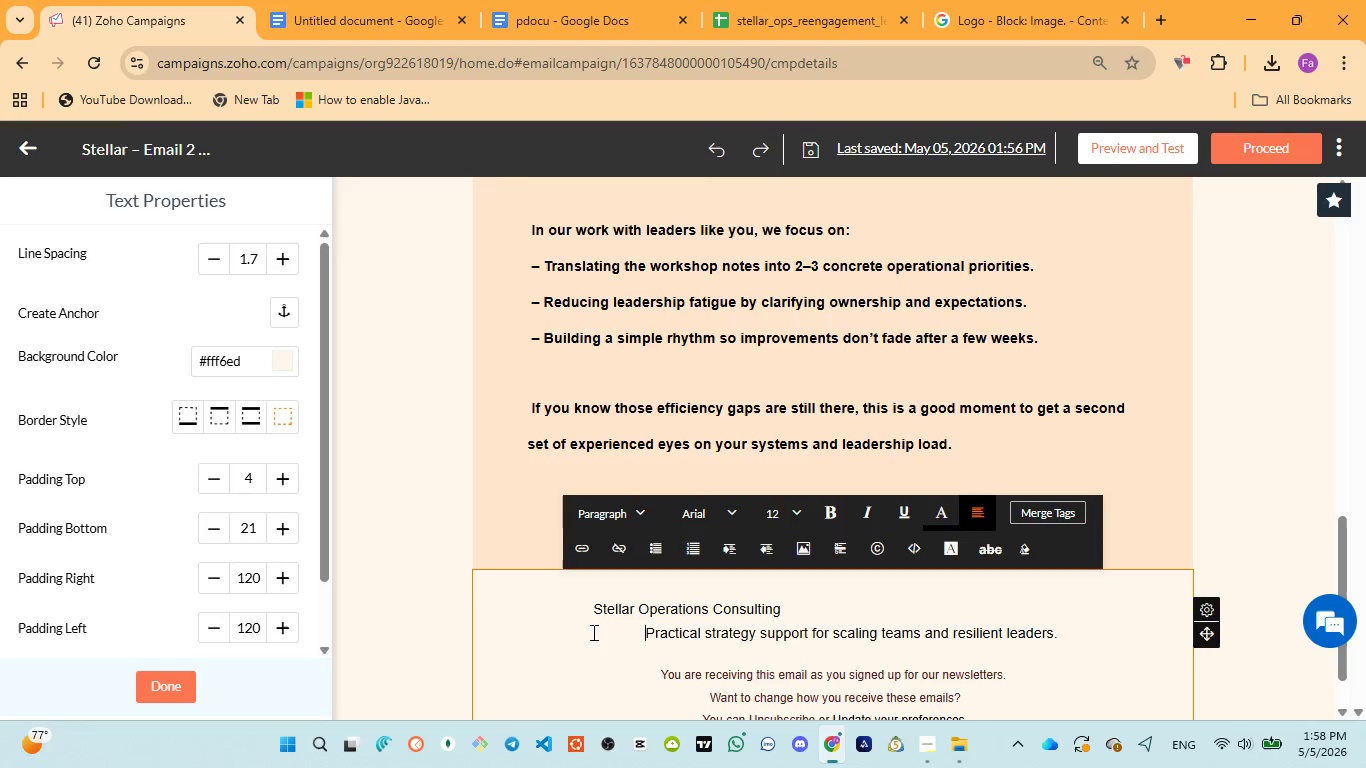 
key(Space)
 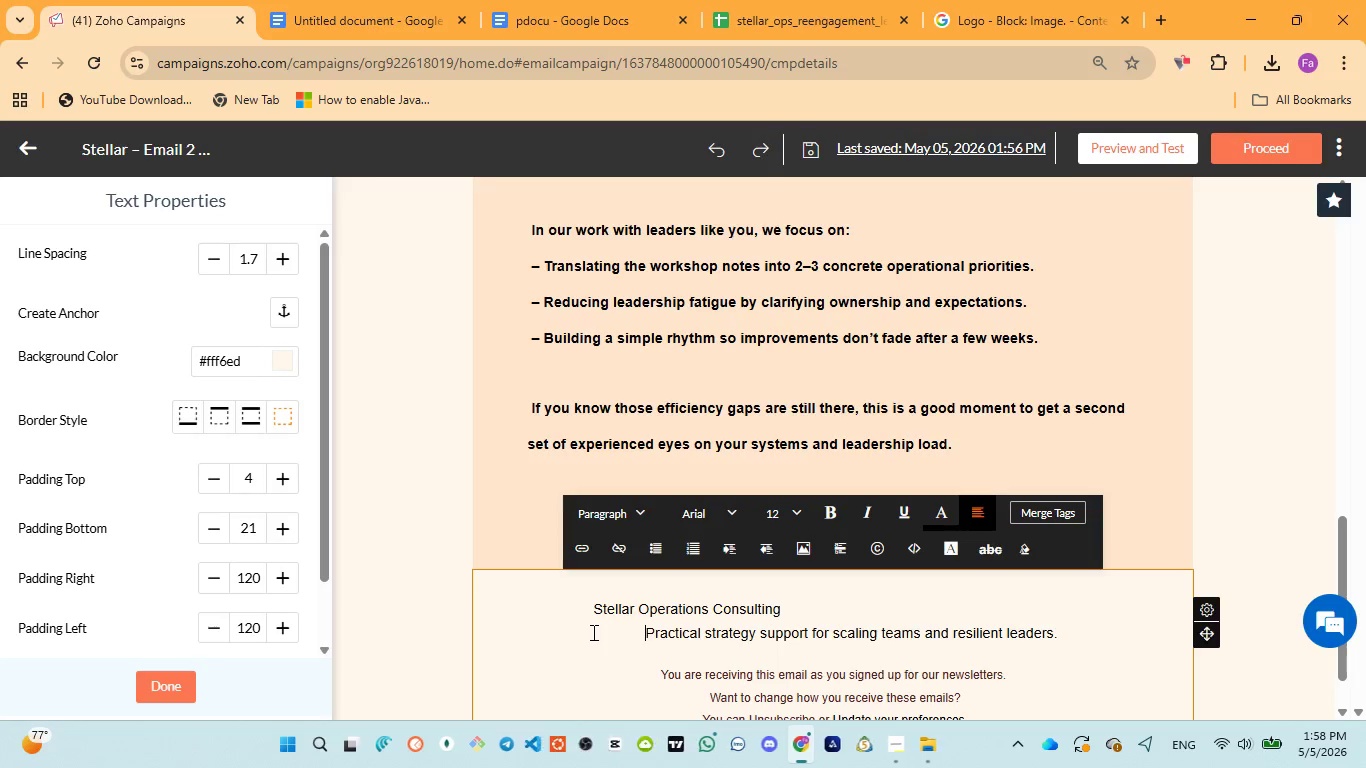 
key(Space)
 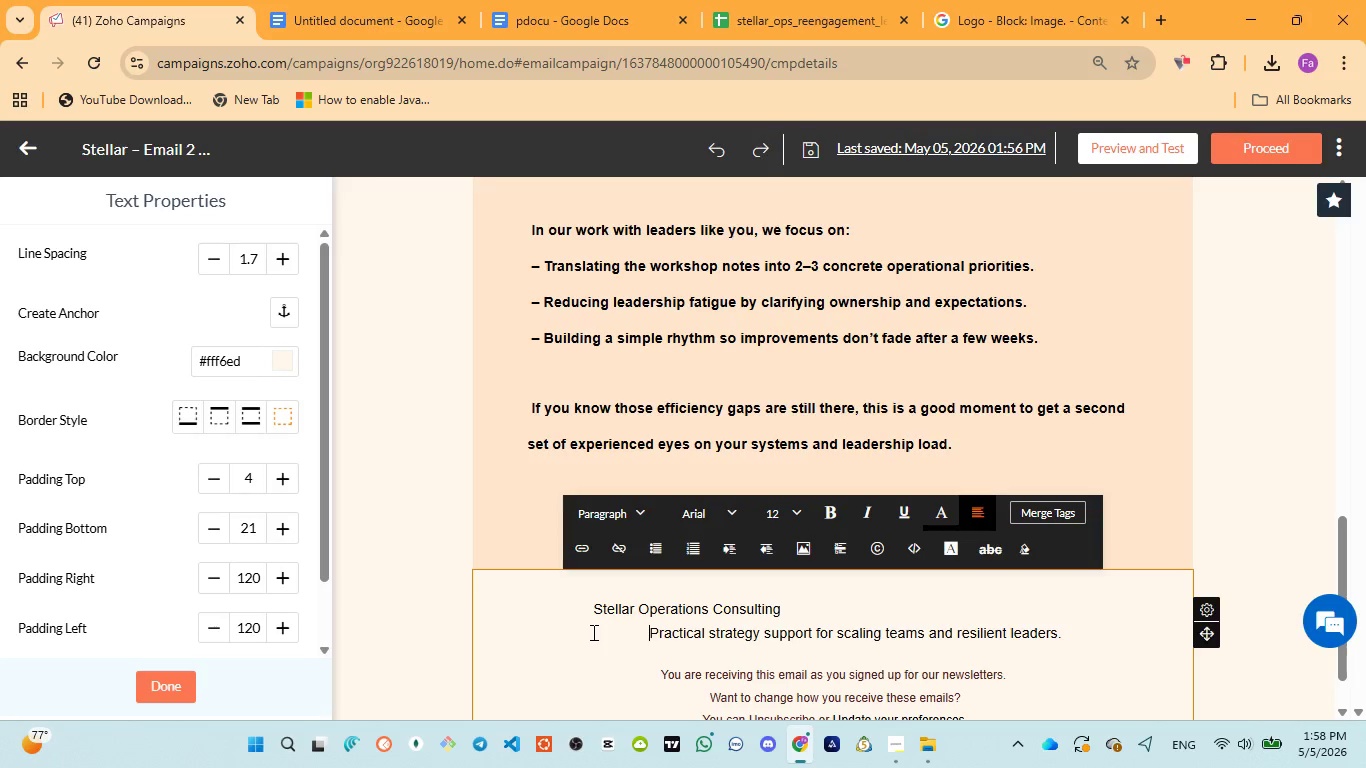 
key(Space)
 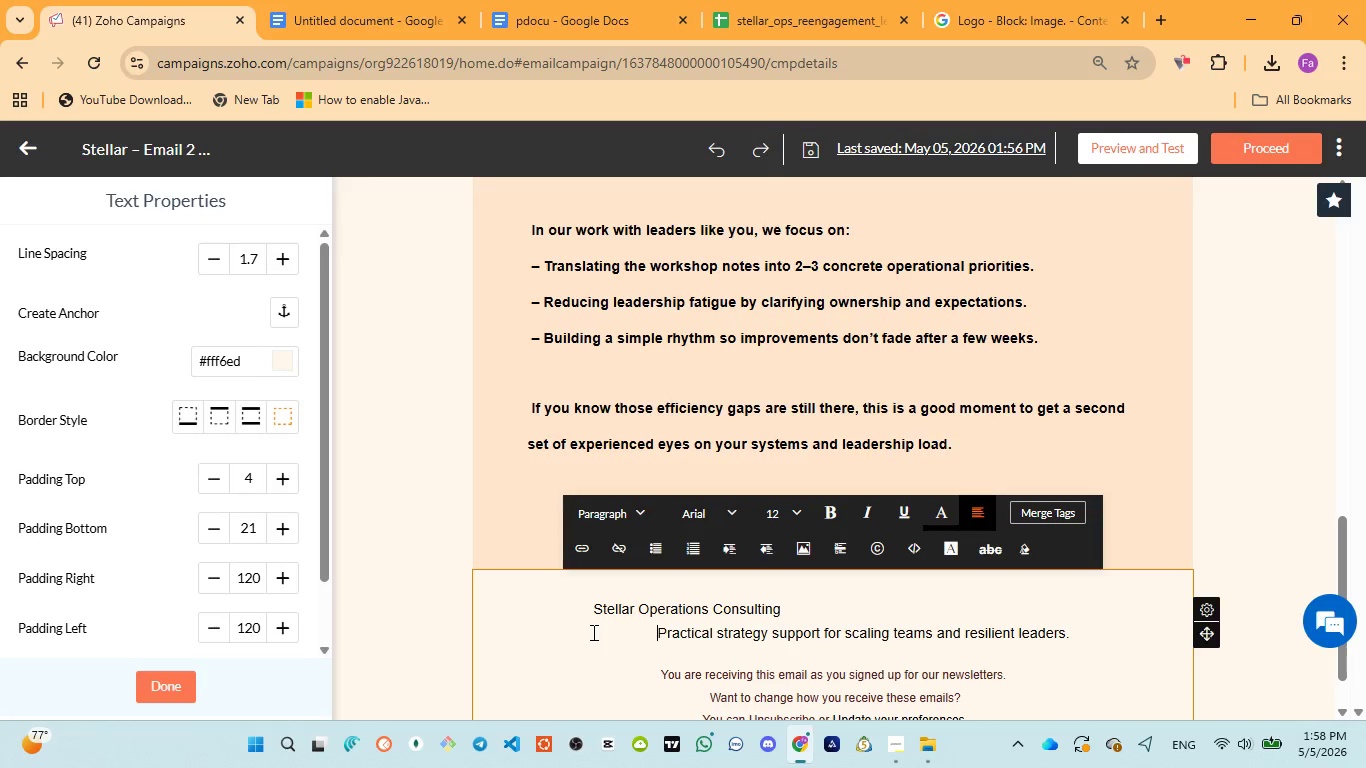 
key(Space)
 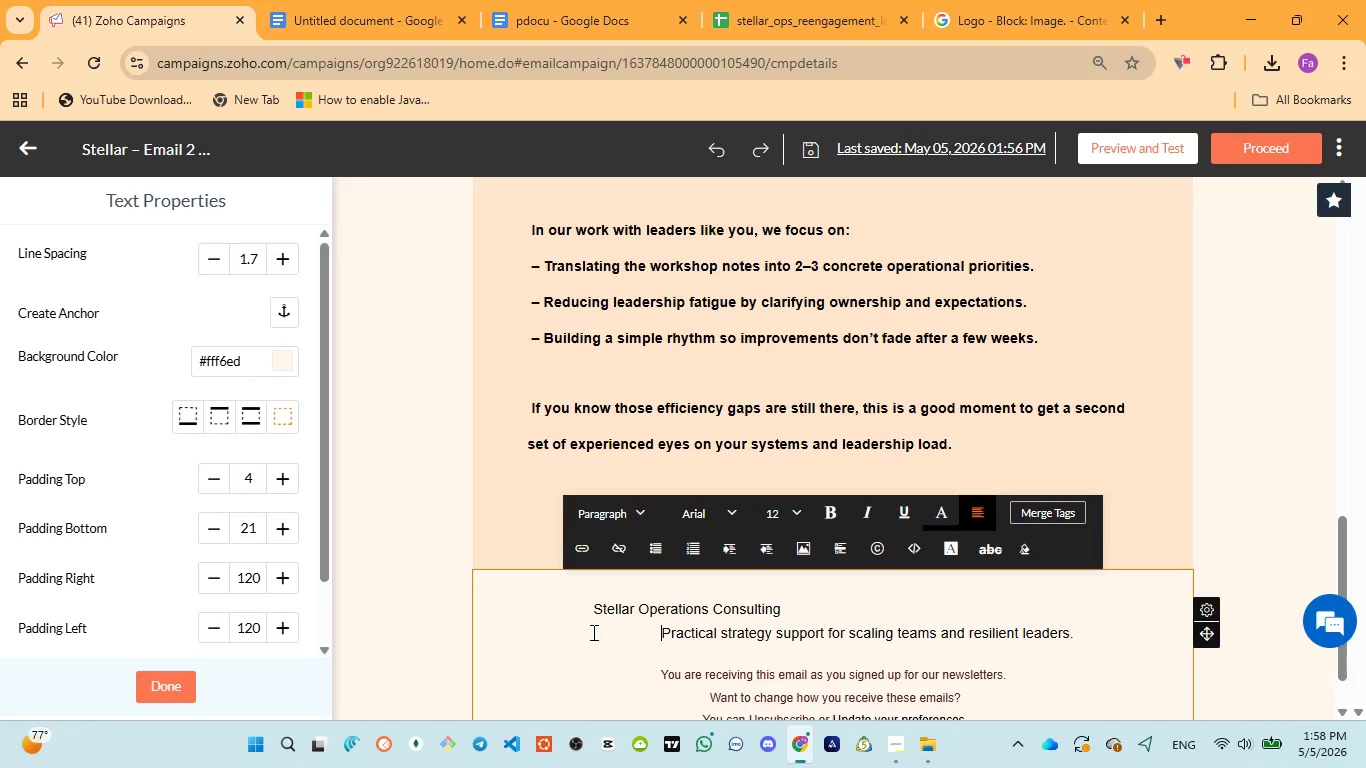 
key(Space)
 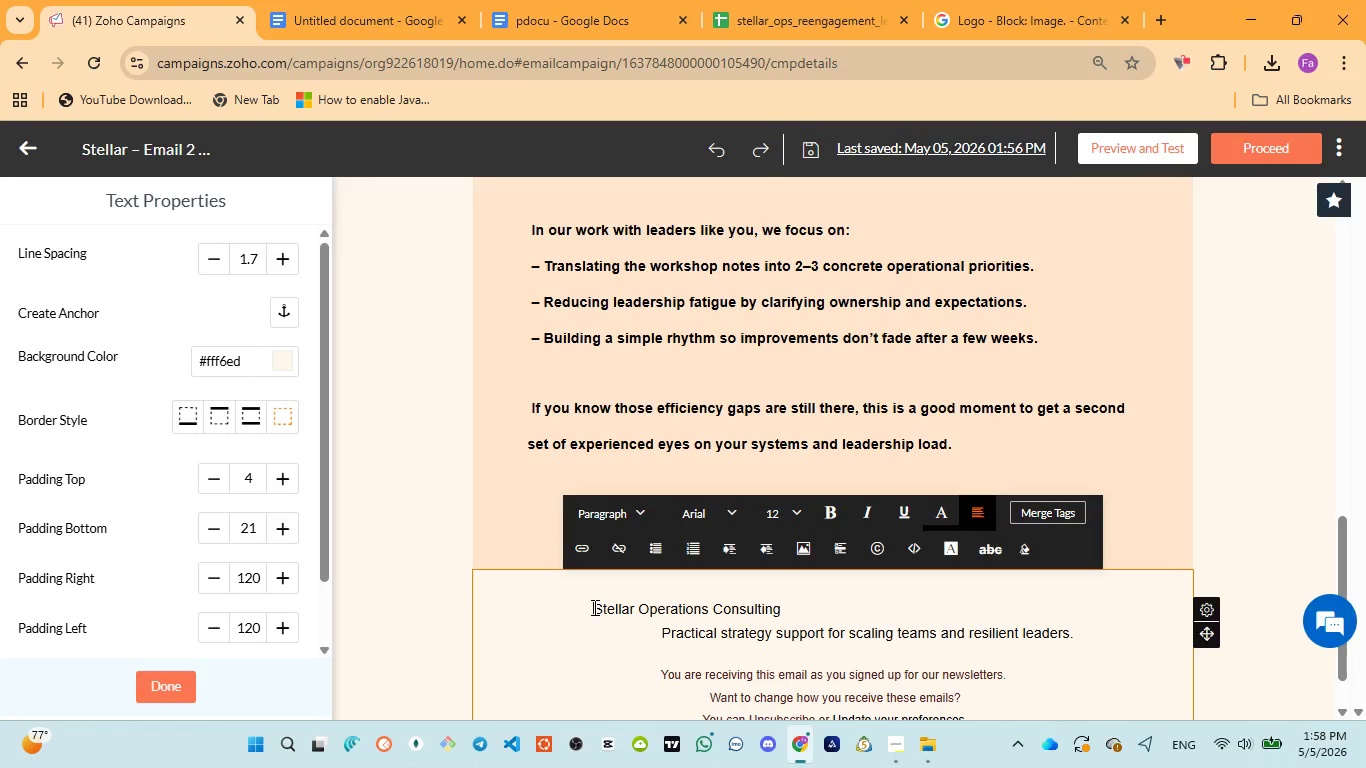 
key(Space)
 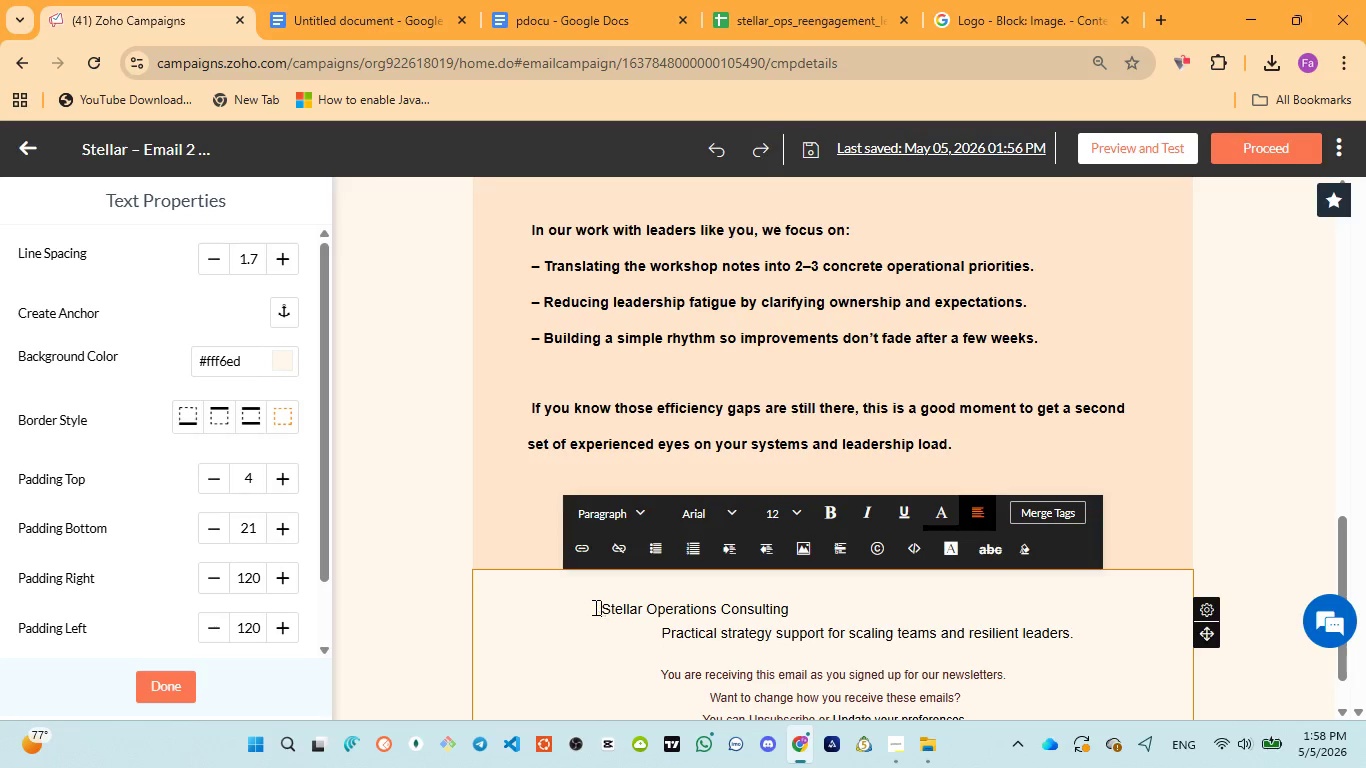 
key(Space)
 